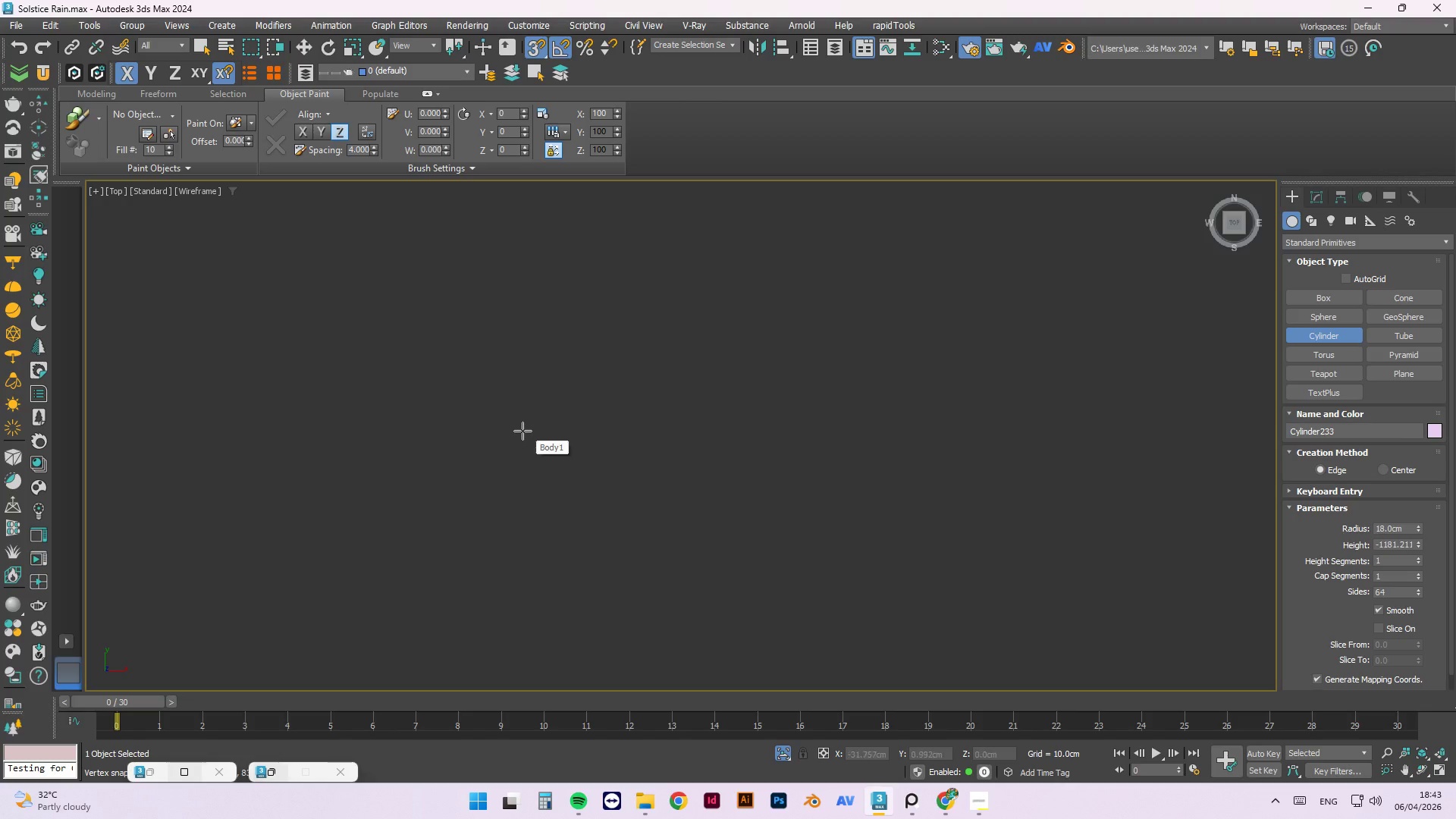 
scroll: coordinate [522, 428], scroll_direction: down, amount: 3.0
 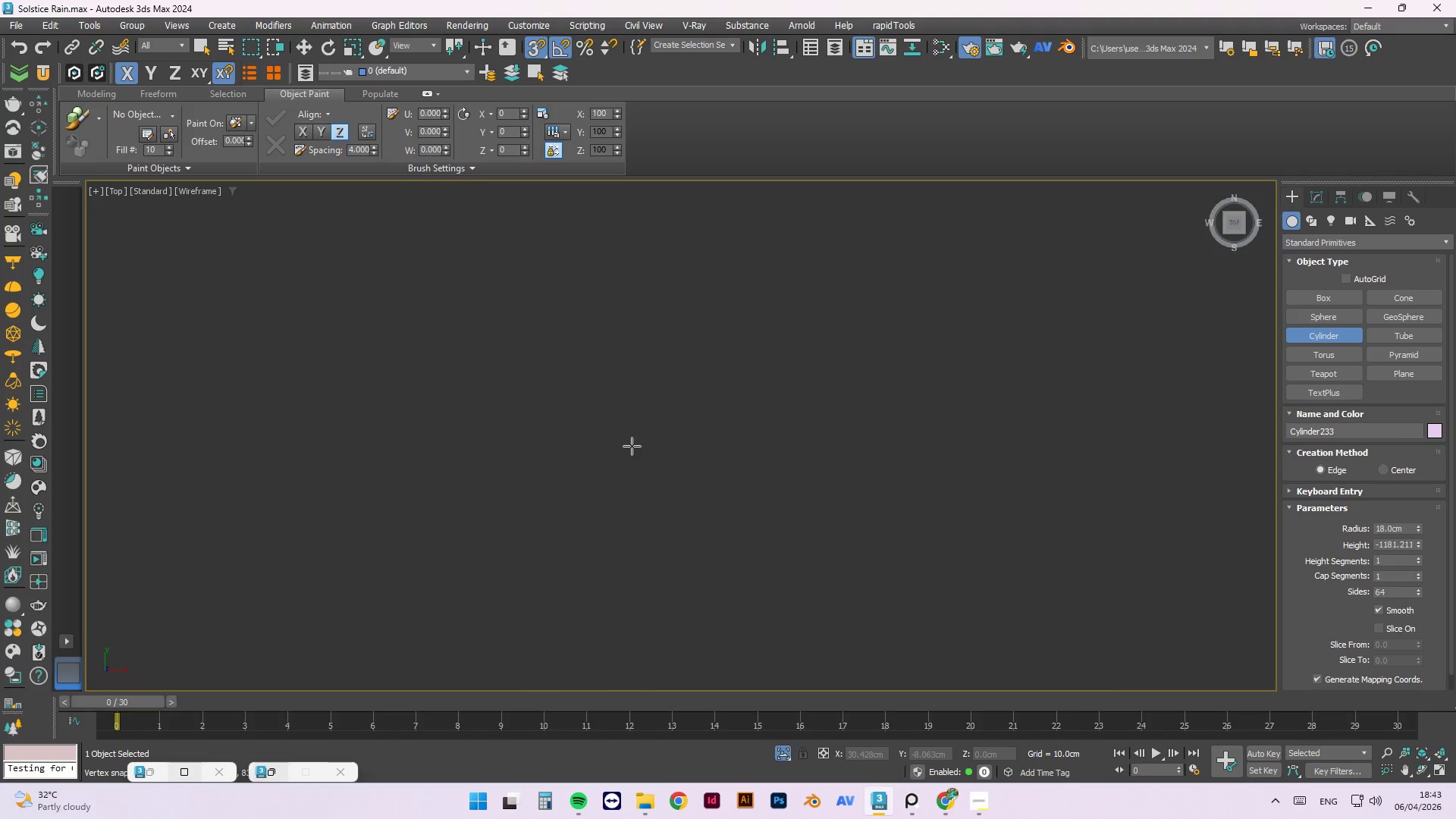 
key(Z)
 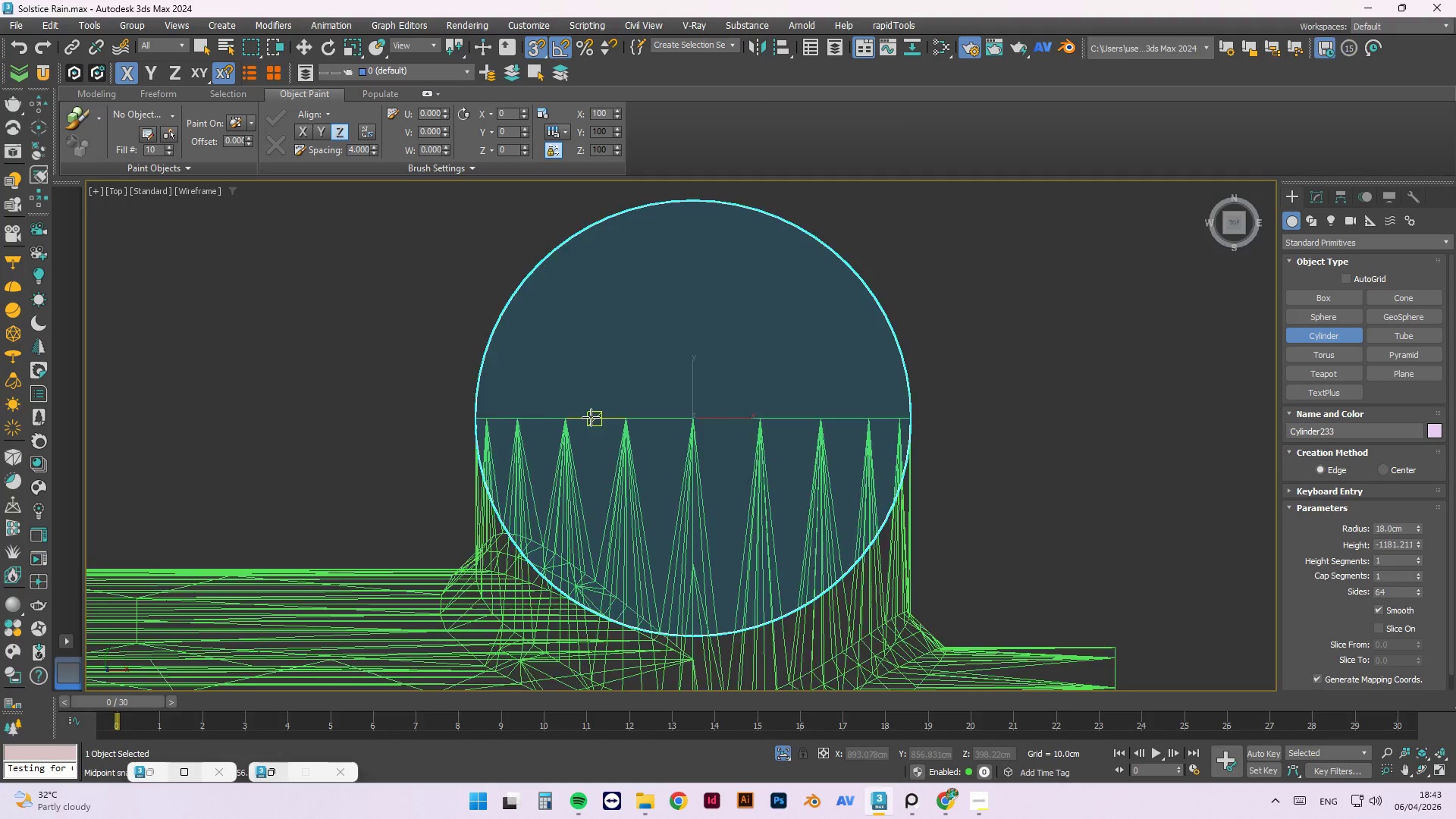 
hold_key(key=AltLeft, duration=1.27)
 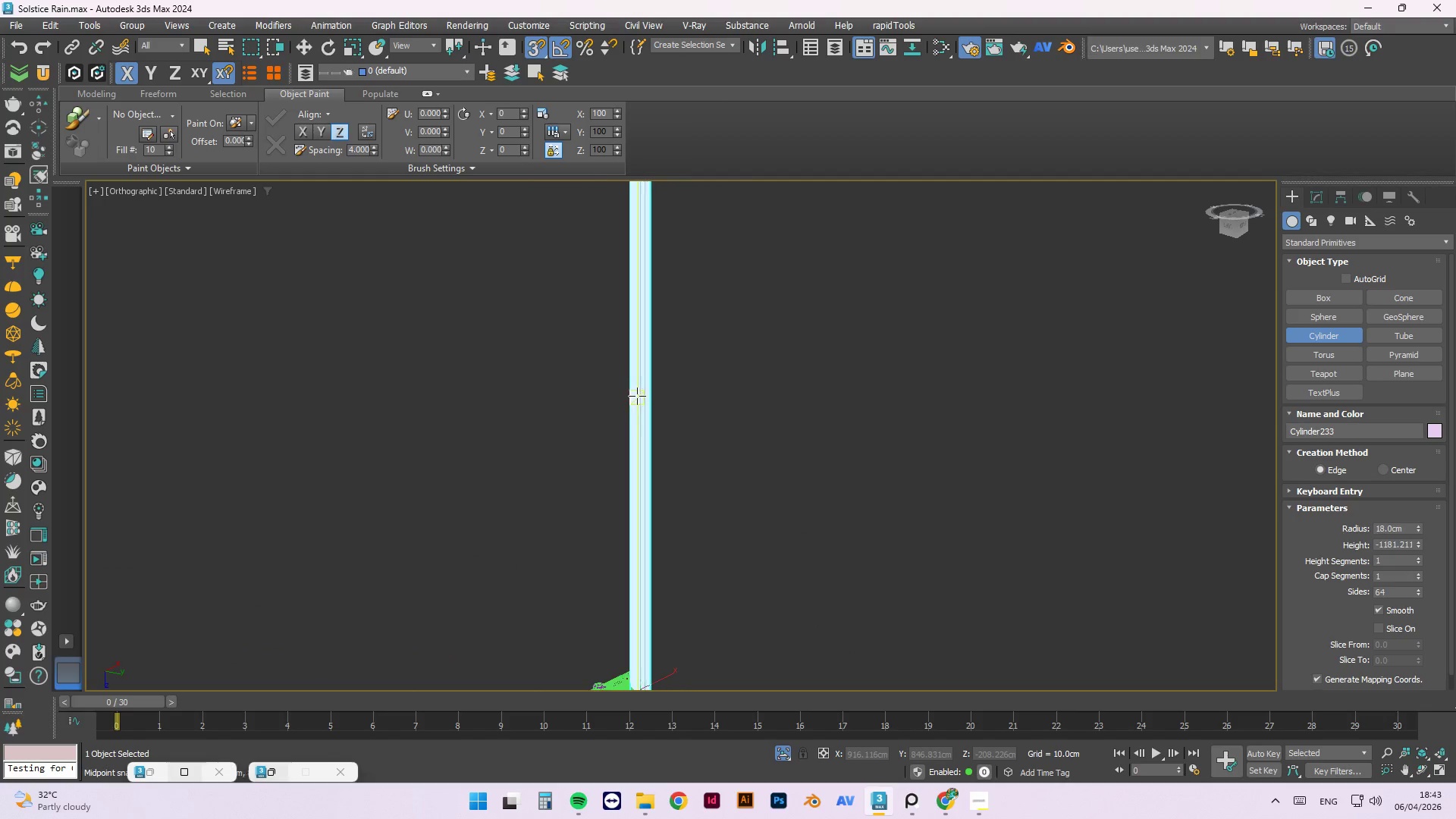 
scroll: coordinate [590, 417], scroll_direction: down, amount: 2.0
 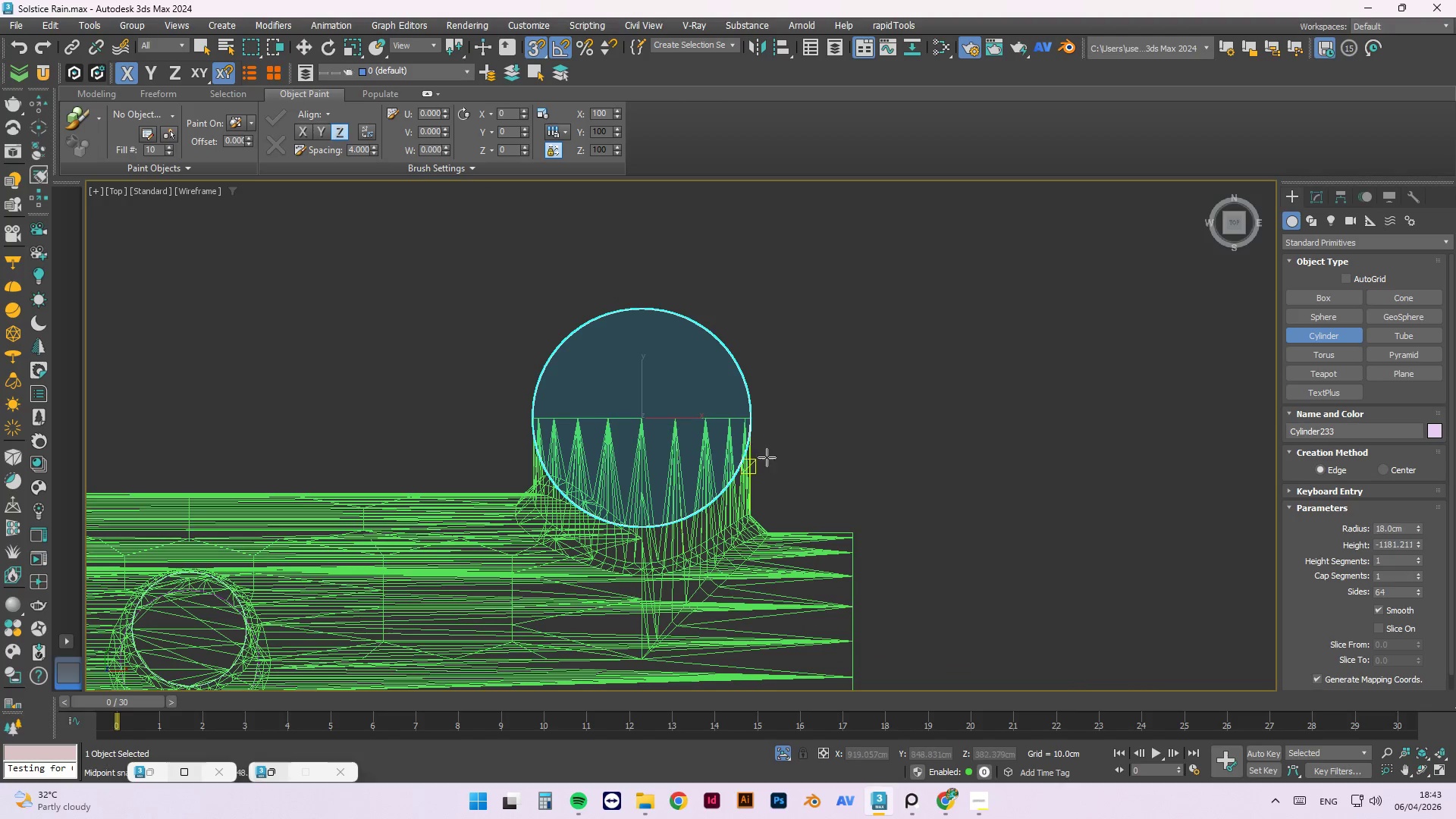 
hold_key(key=AltLeft, duration=1.78)
scroll: coordinate [638, 397], scroll_direction: down, amount: 10.0
 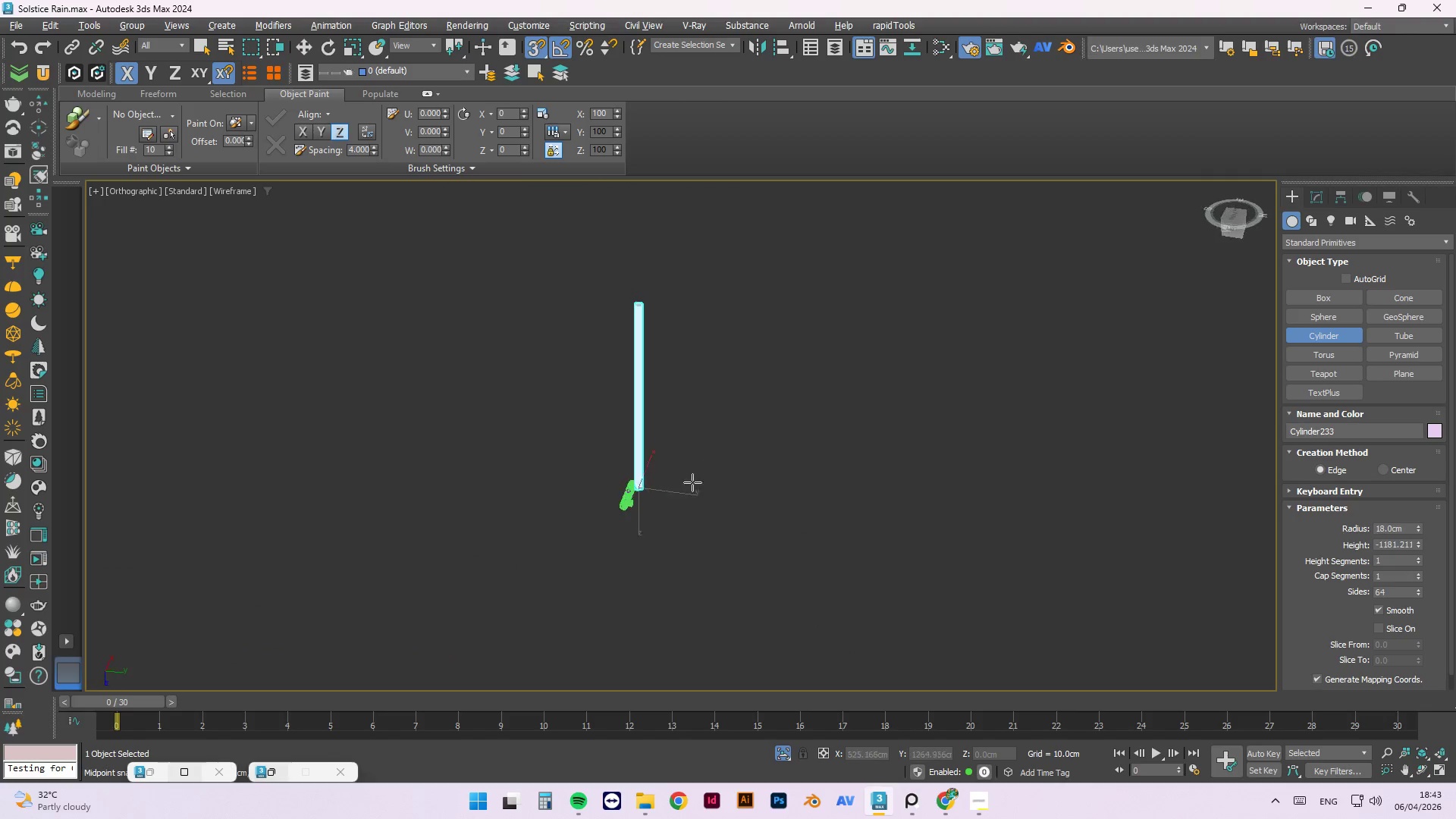 
hold_key(key=AltLeft, duration=0.98)
 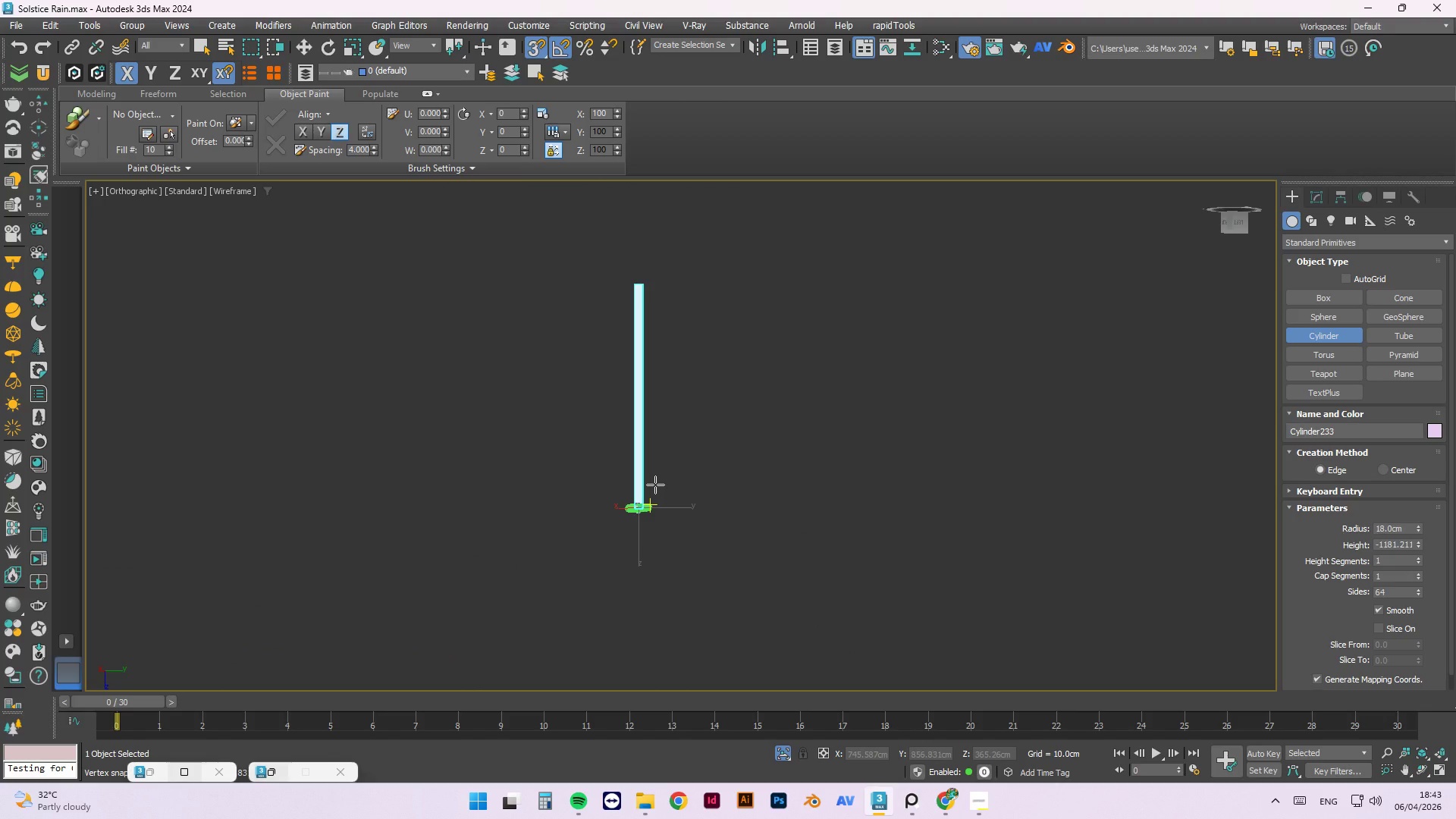 
key(E)
 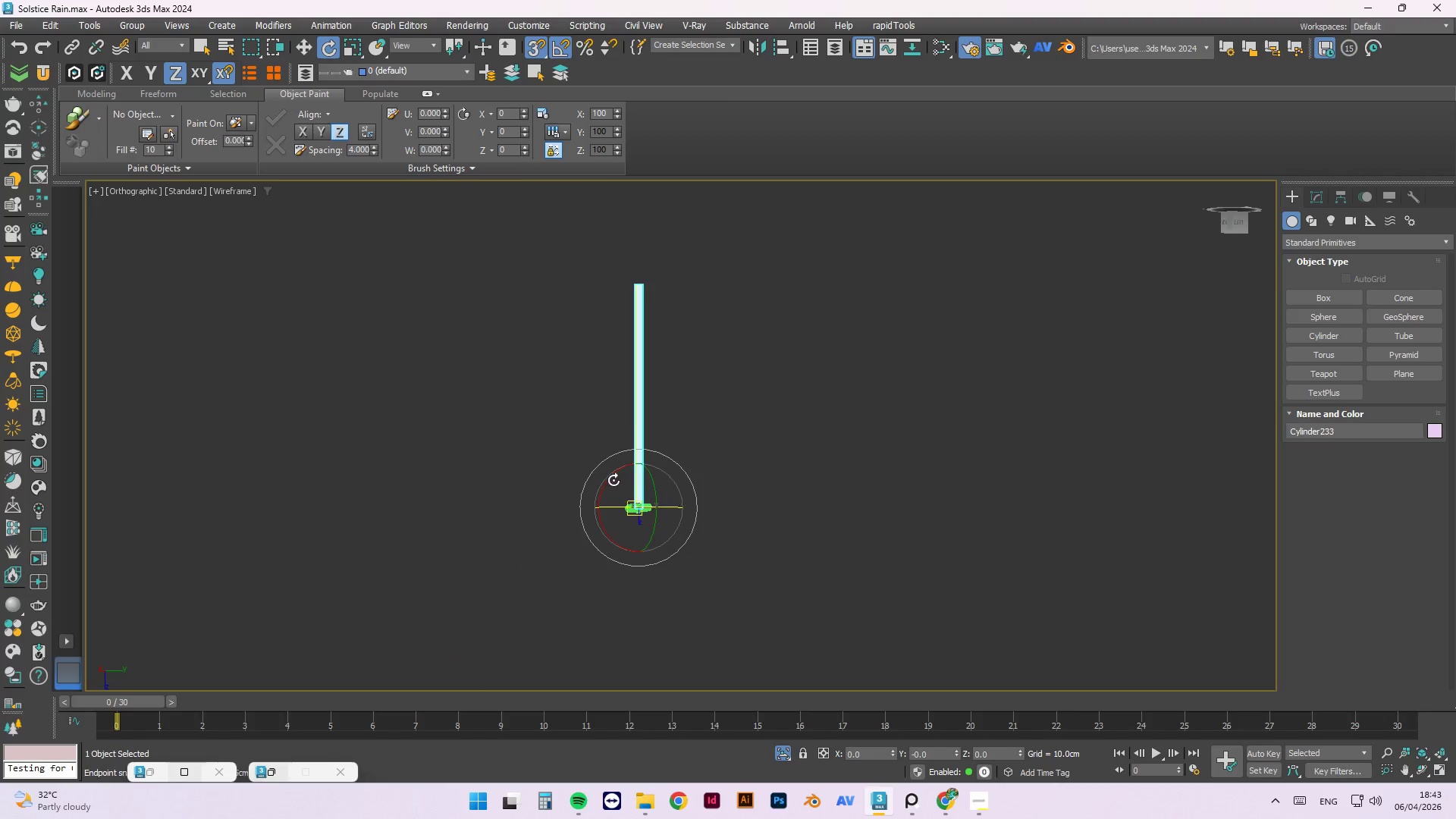 
hold_key(key=AltLeft, duration=1.44)
 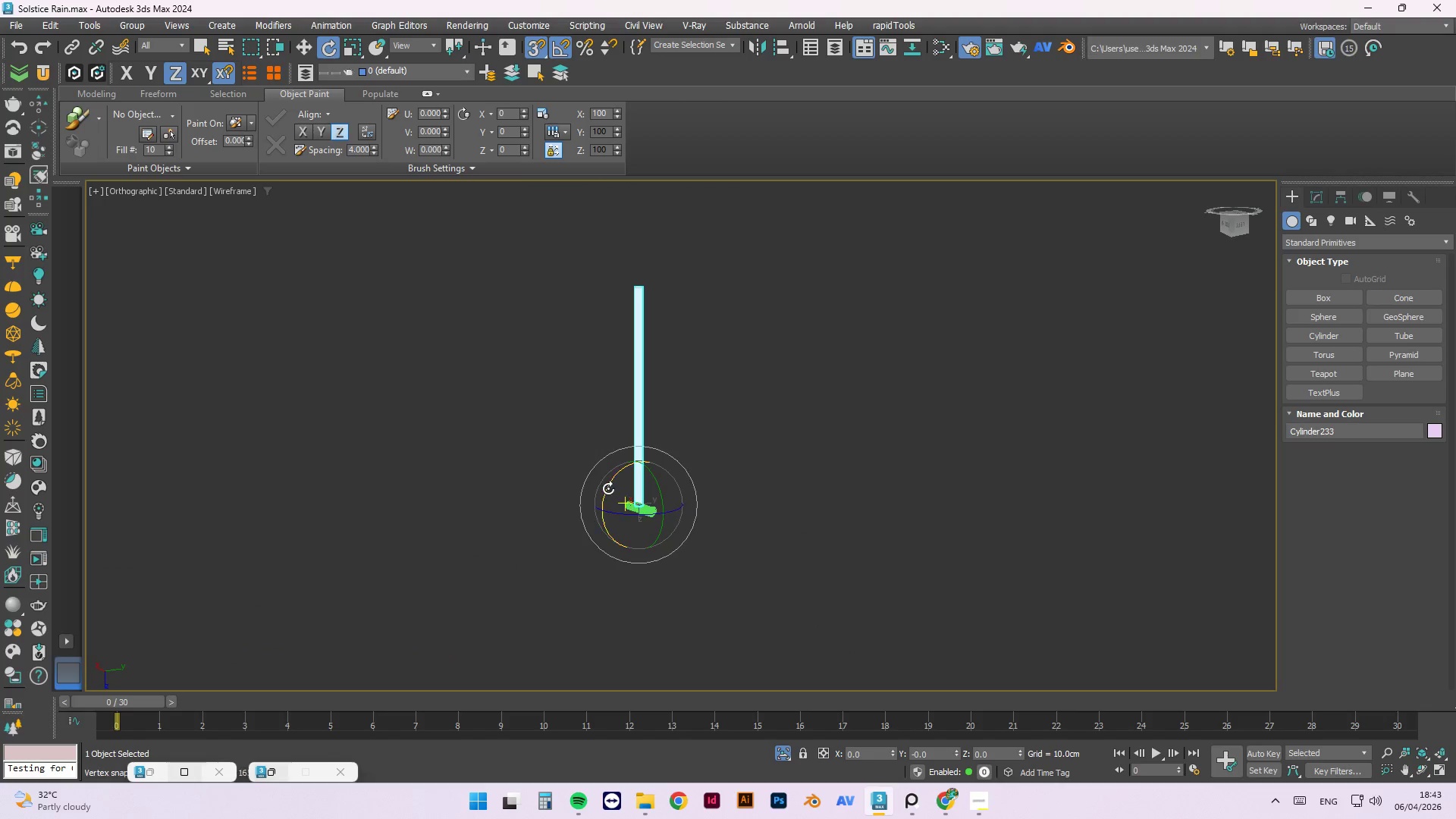 
left_click_drag(start_coordinate=[608, 488], to_coordinate=[641, 429])
 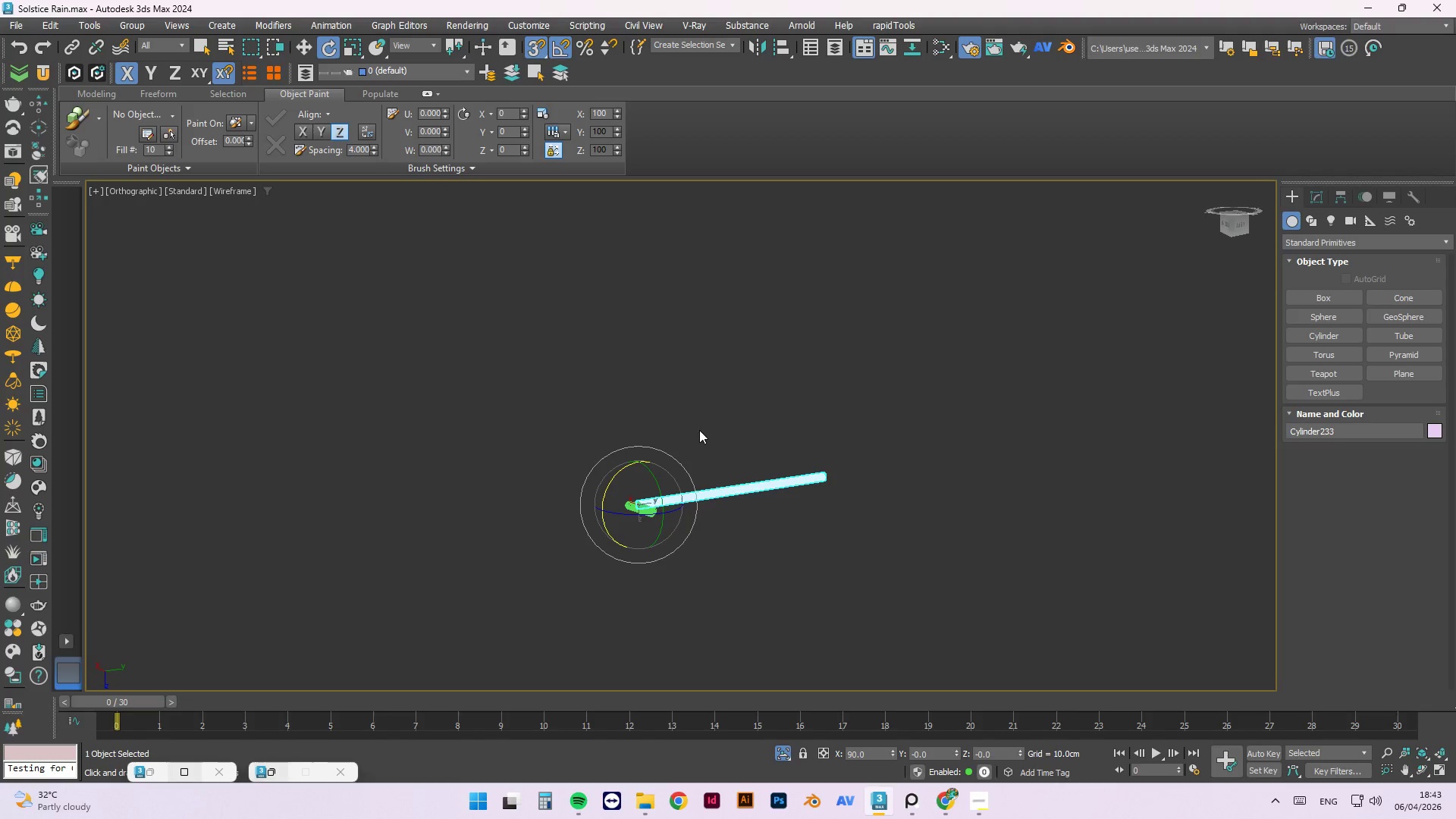 
type(lz)
 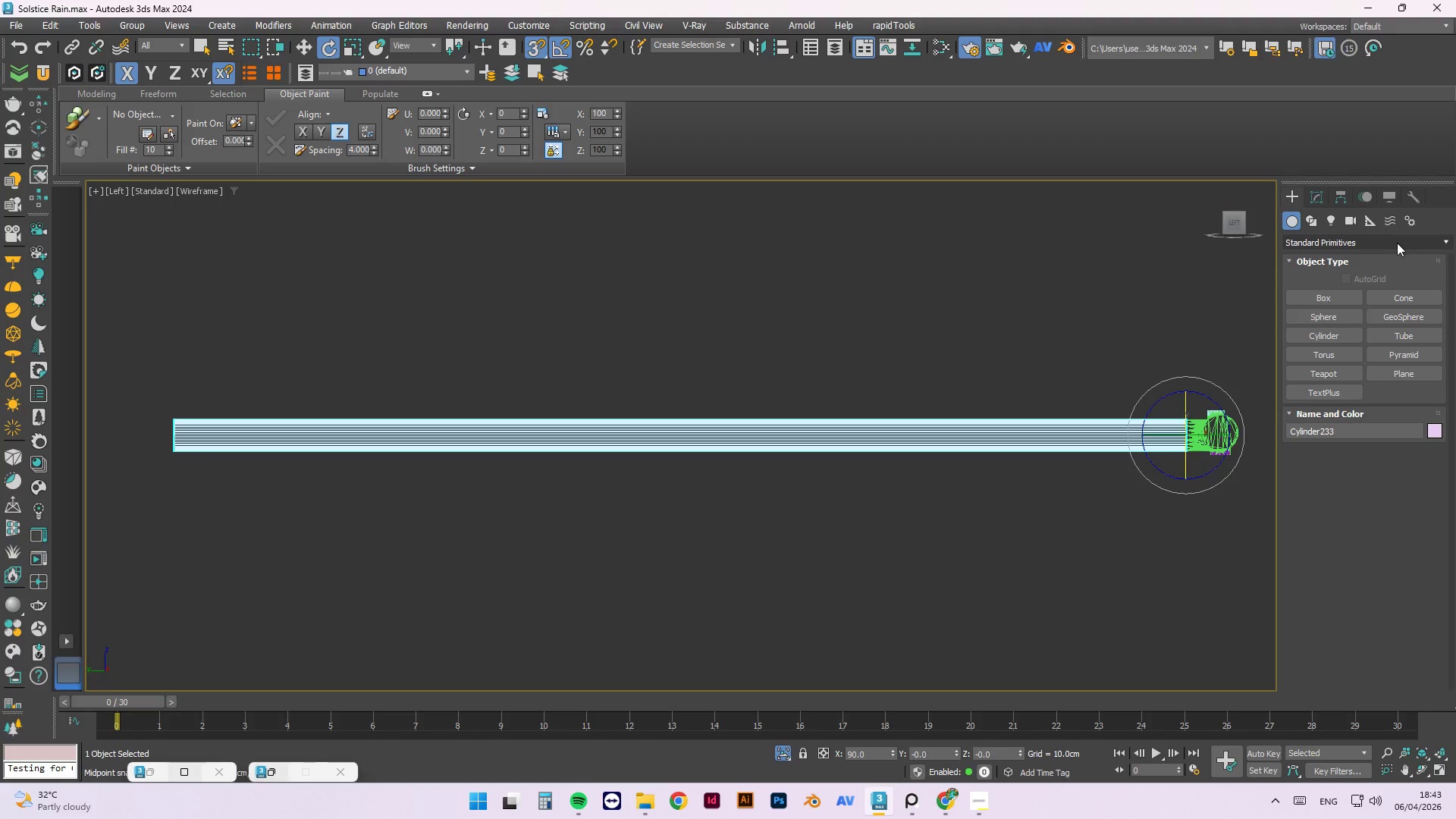 
left_click([1314, 196])
 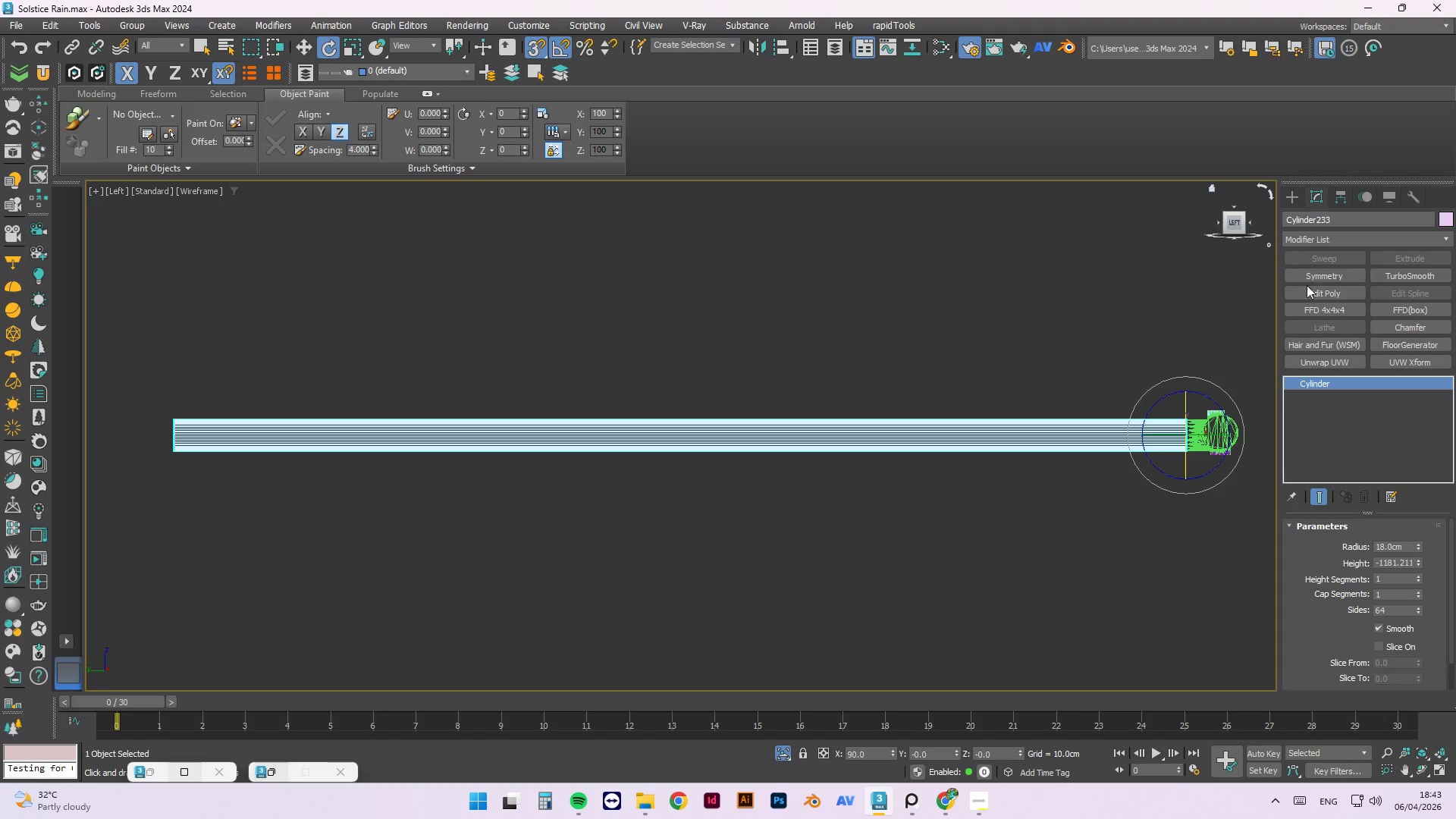 
left_click([1333, 290])
 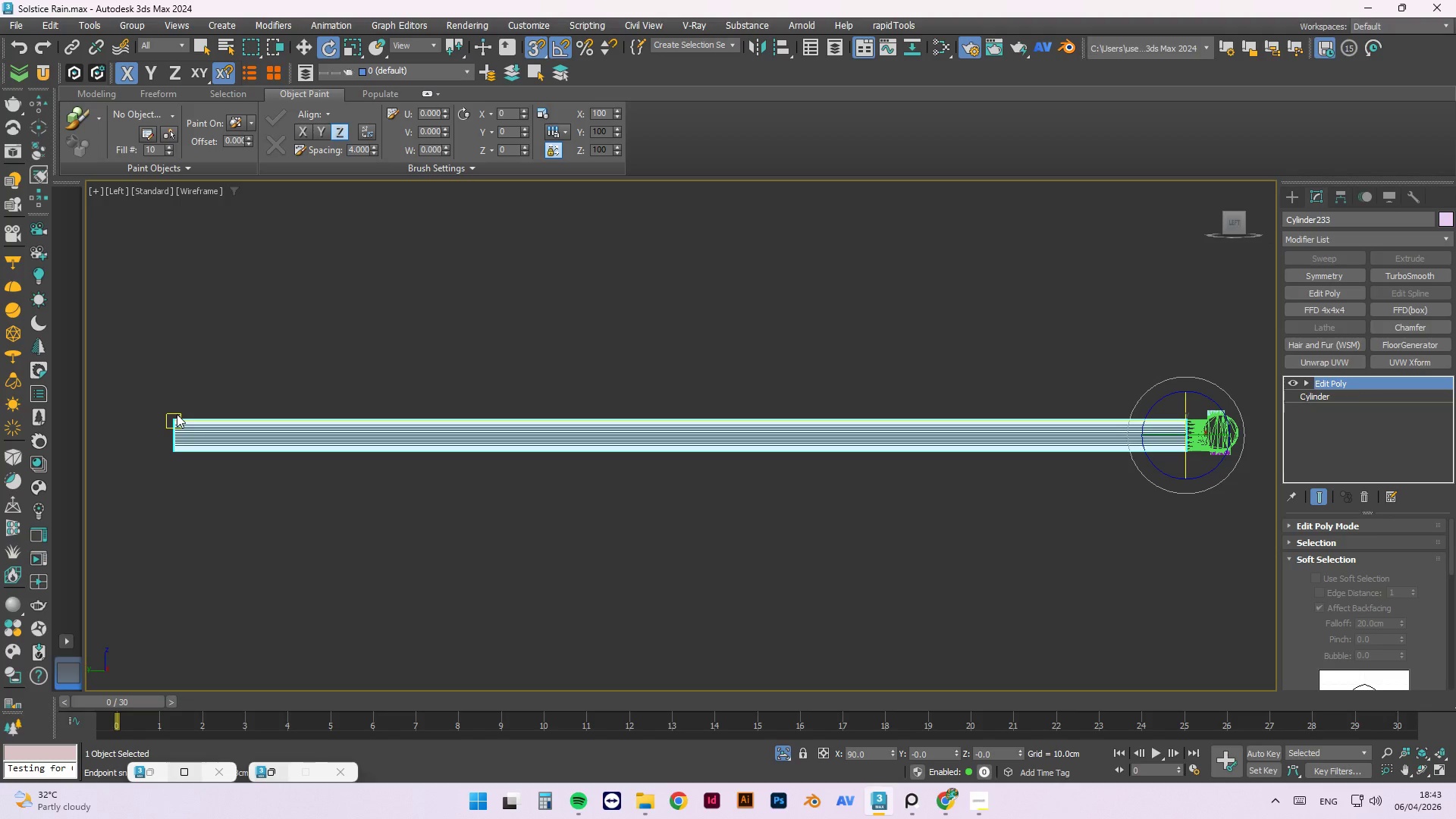 
type(1w)
 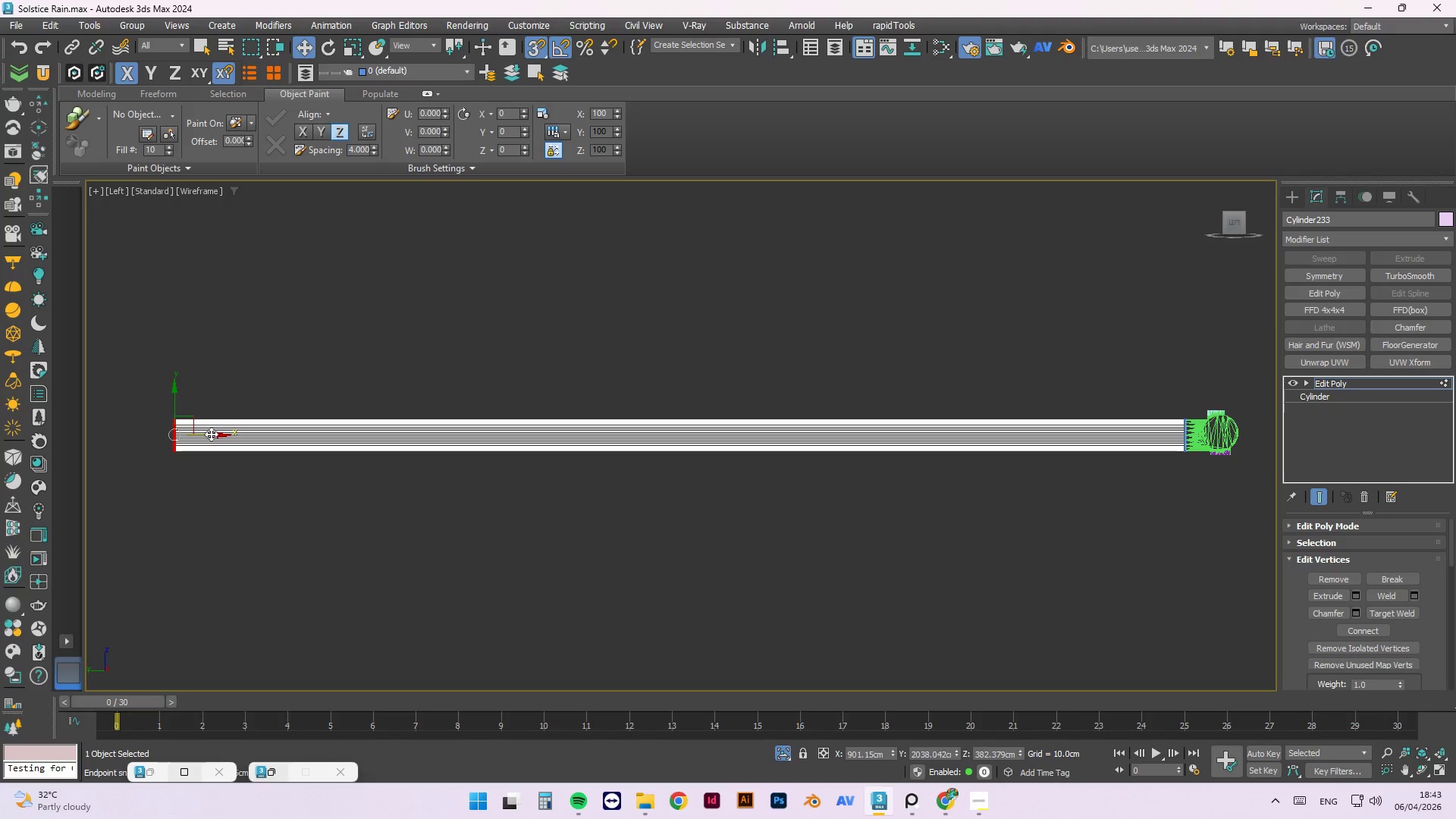 
left_click_drag(start_coordinate=[248, 337], to_coordinate=[121, 540])
 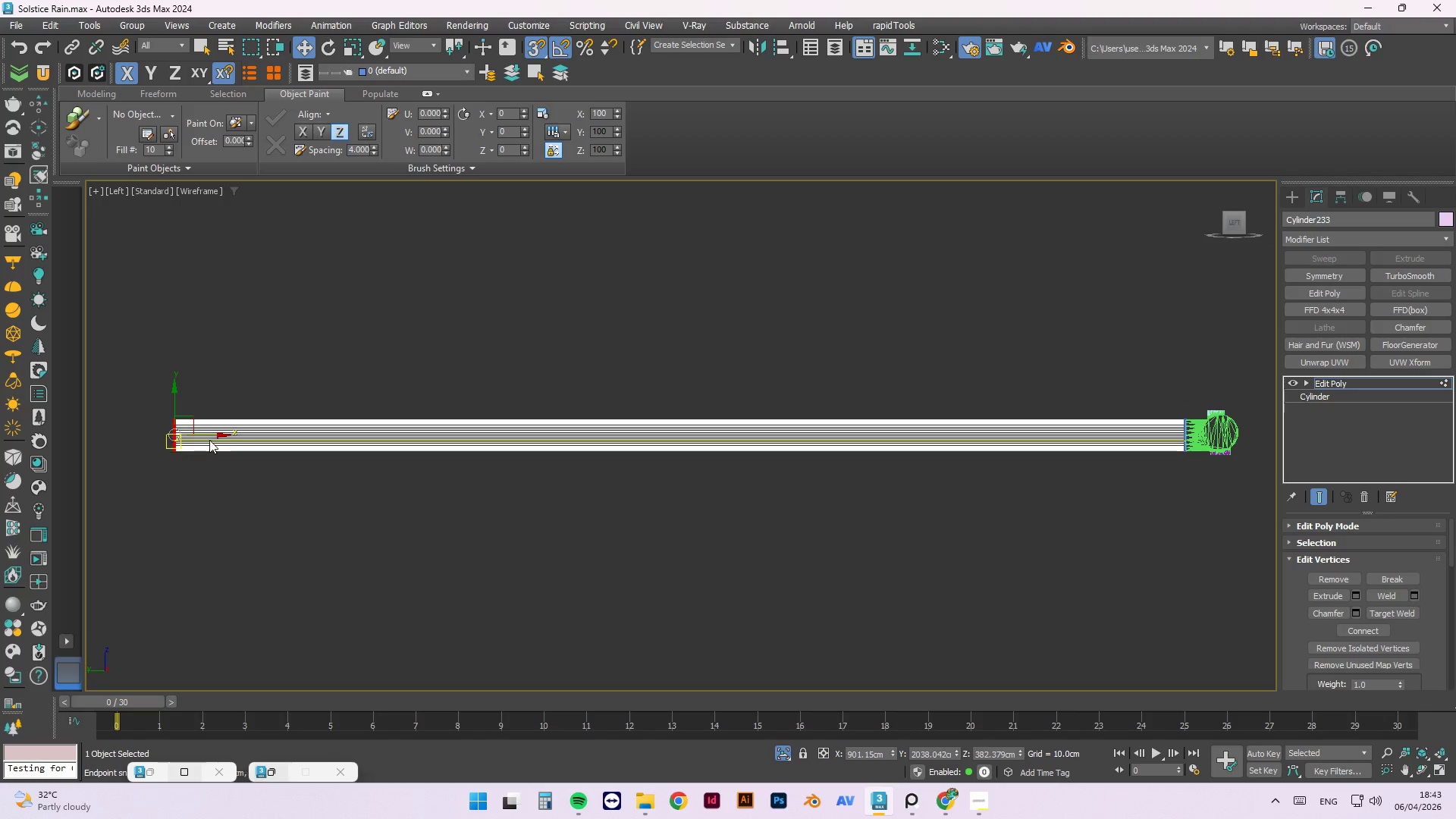 
key(S)
 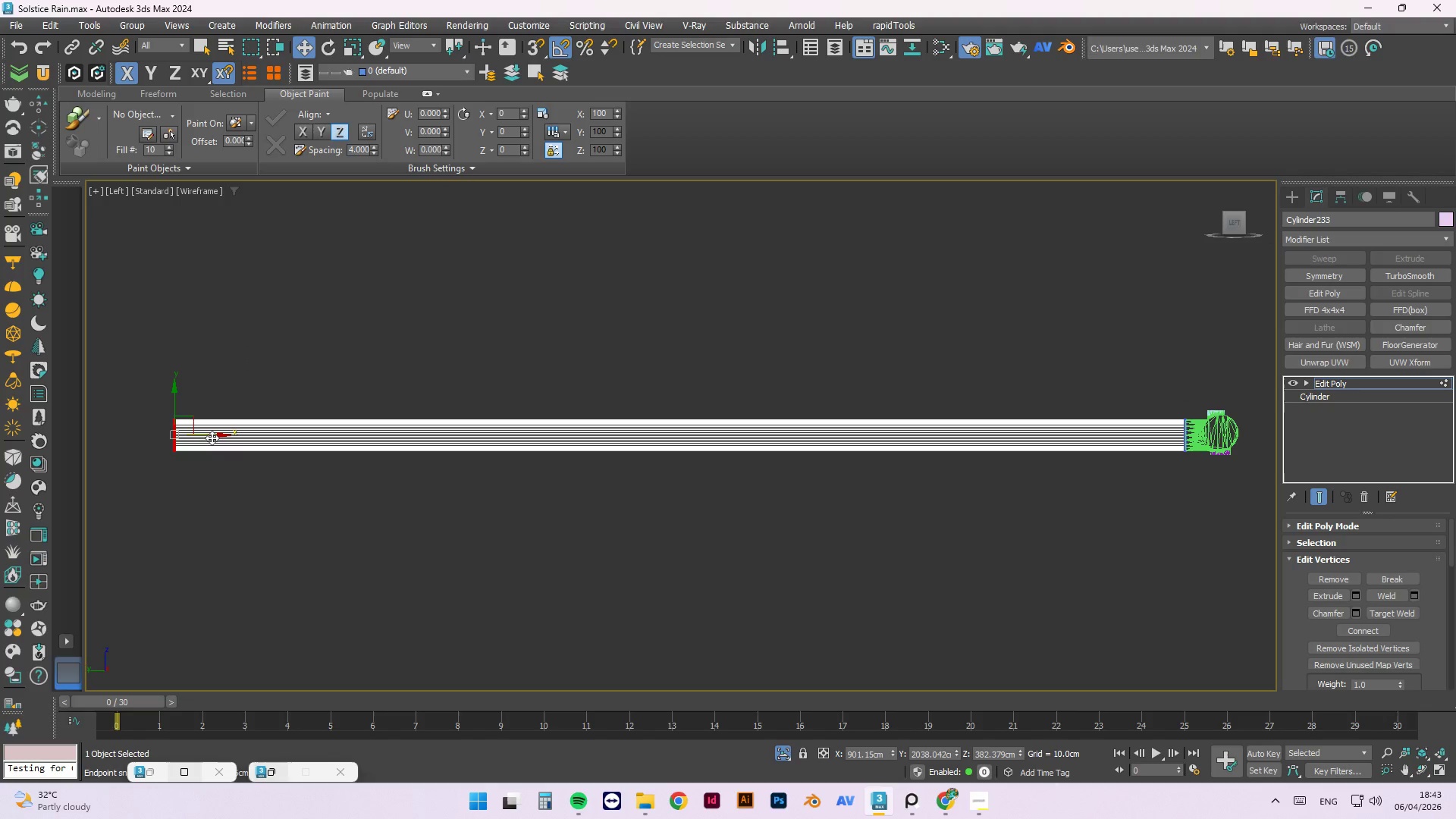 
left_click_drag(start_coordinate=[212, 438], to_coordinate=[1455, 575])
 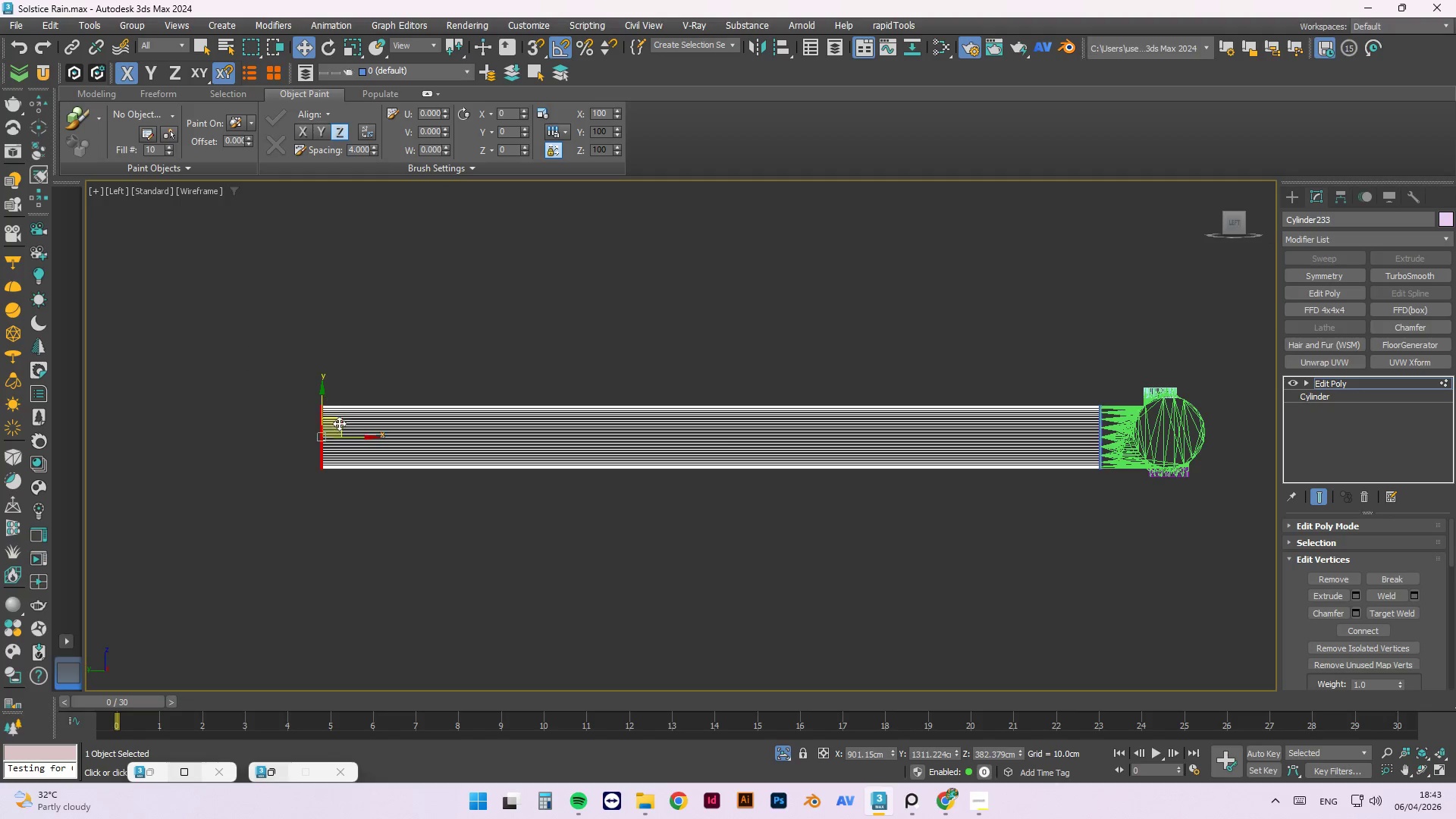 
scroll: coordinate [1268, 431], scroll_direction: up, amount: 3.0
 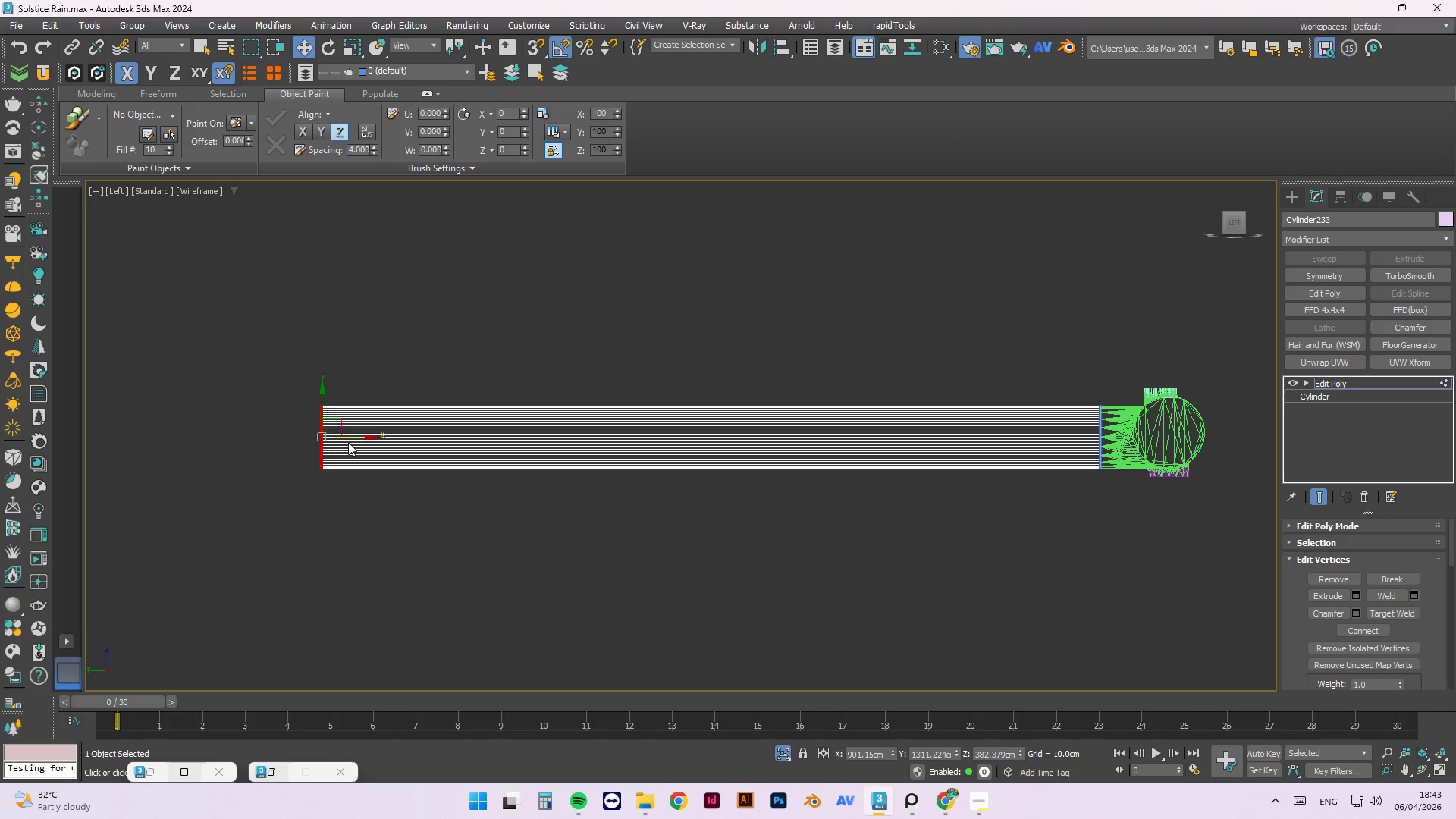 
left_click_drag(start_coordinate=[356, 440], to_coordinate=[1105, 439])
 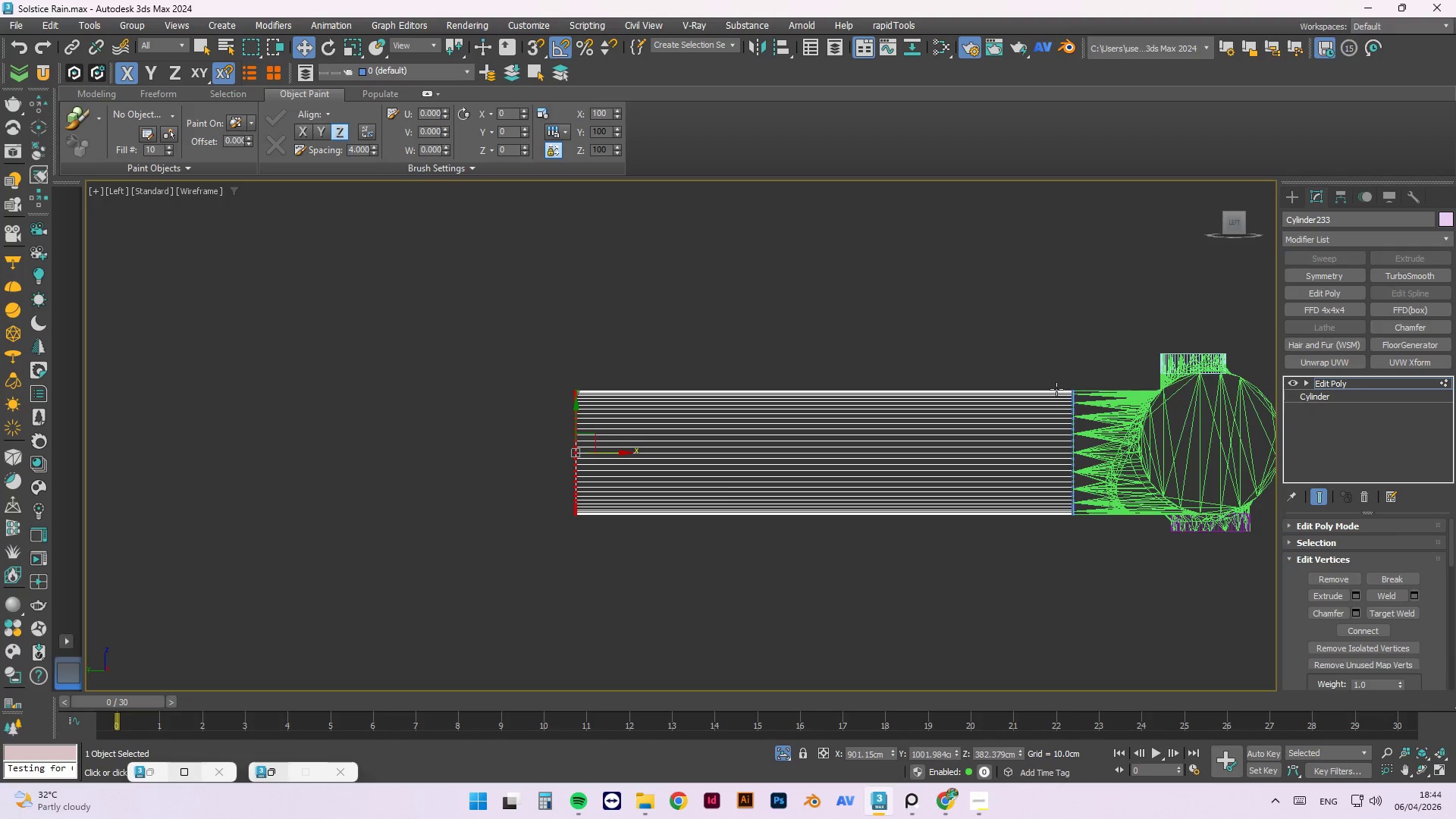 
scroll: coordinate [1056, 389], scroll_direction: up, amount: 2.0
 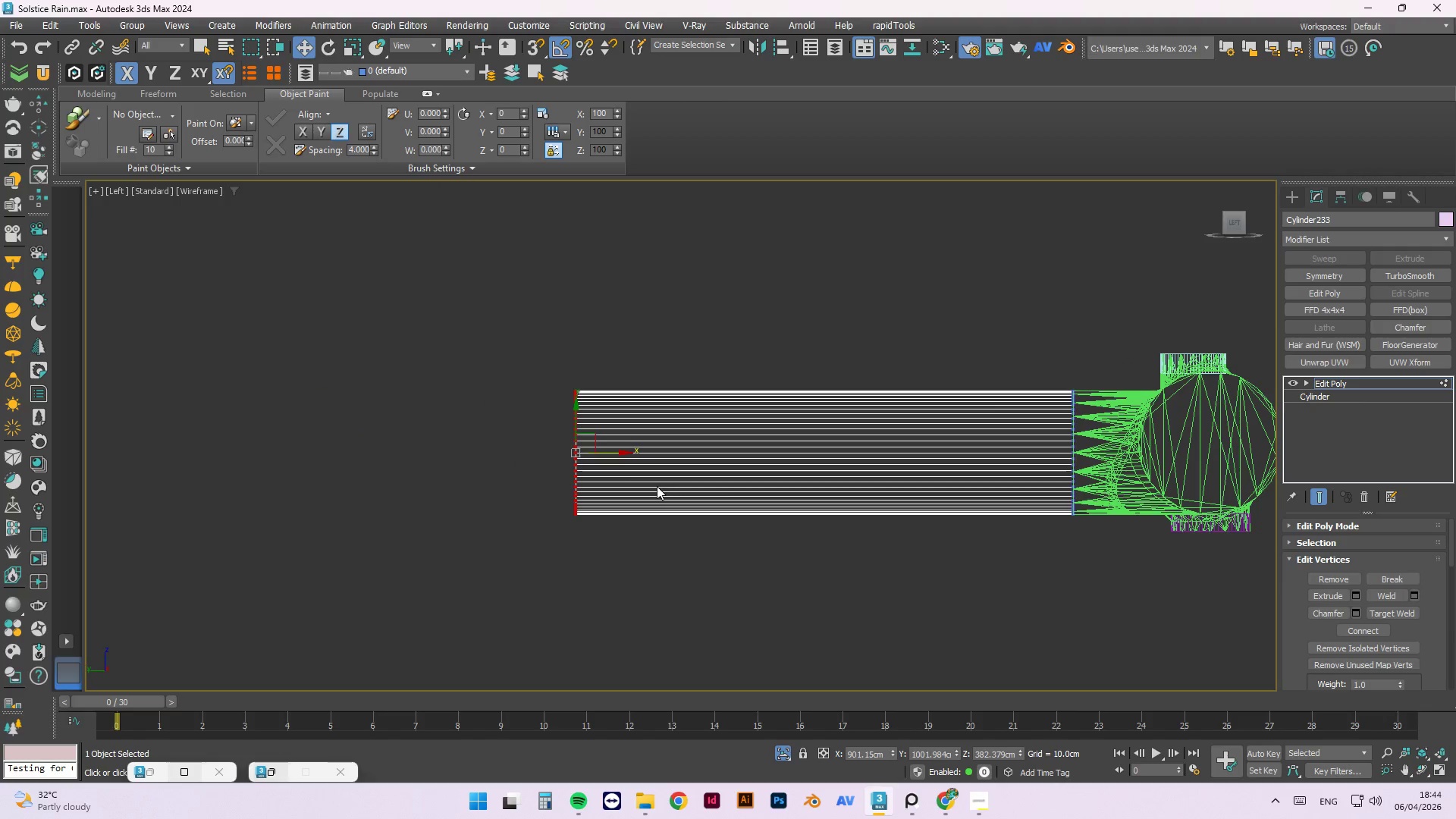 
left_click_drag(start_coordinate=[617, 456], to_coordinate=[1235, 463])
 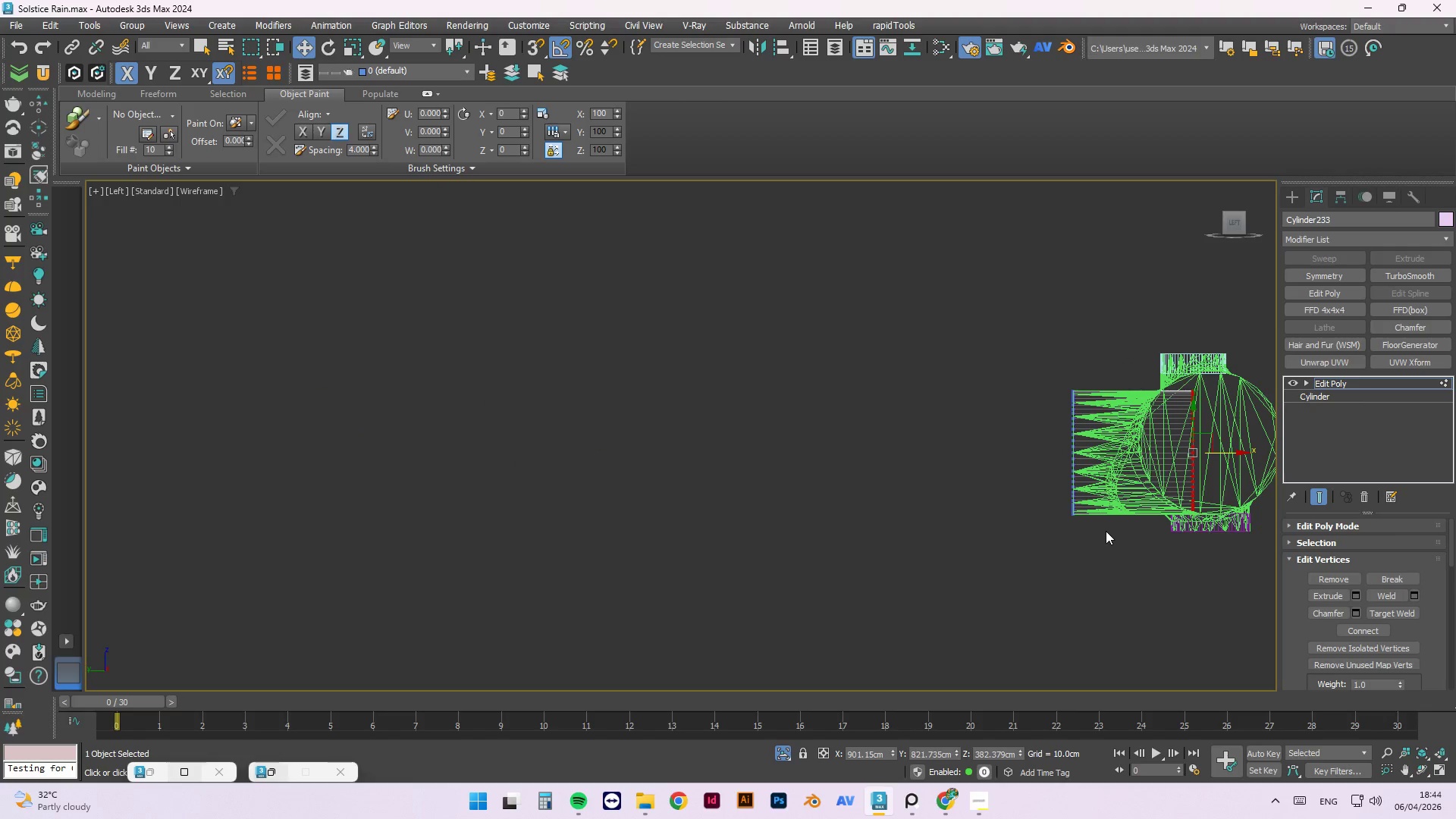 
hold_key(key=AltLeft, duration=1.5)
scroll: coordinate [1012, 537], scroll_direction: down, amount: 1.0
 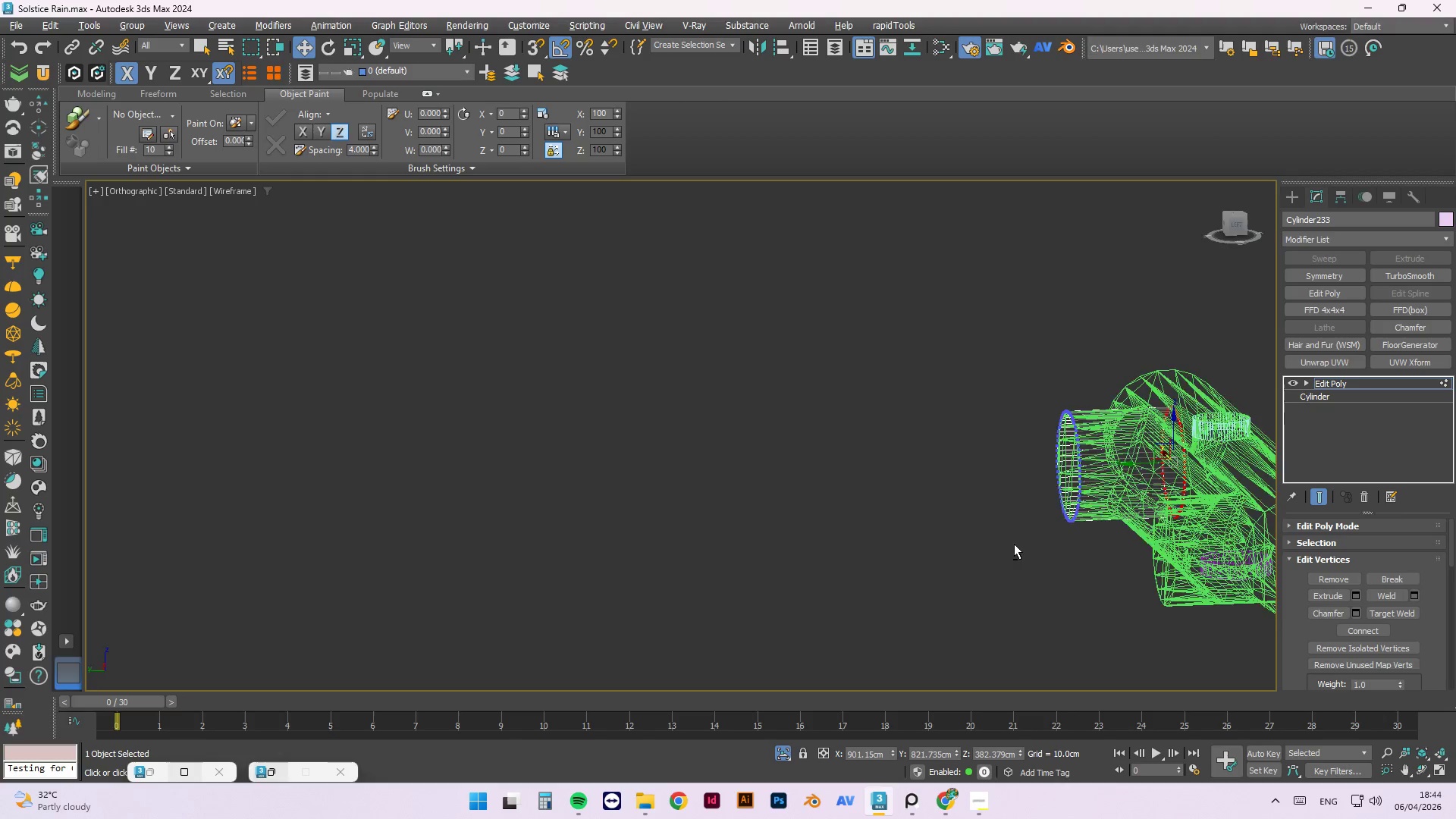 
hold_key(key=AltLeft, duration=1.52)
 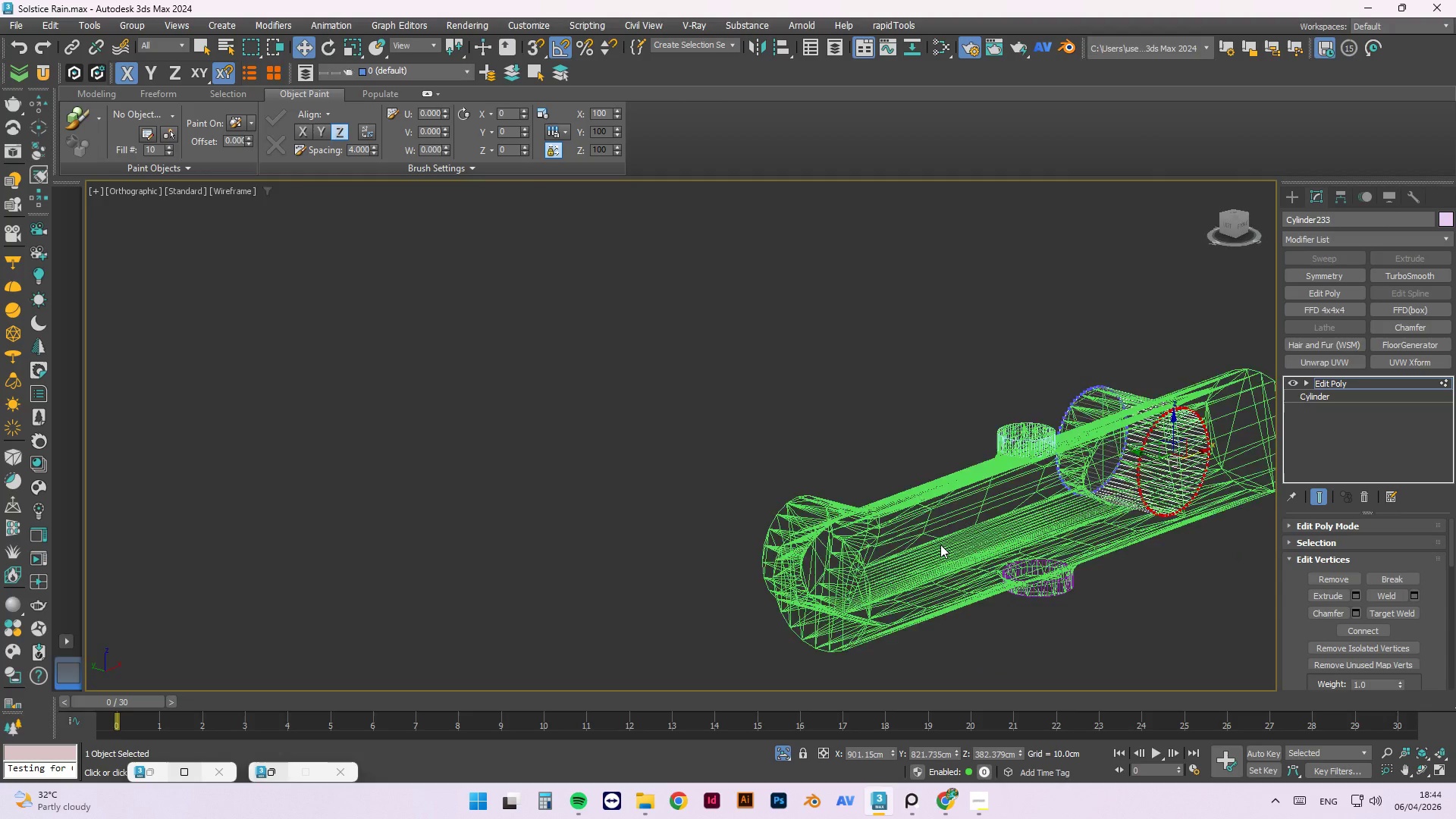 
key(Alt+AltLeft)
 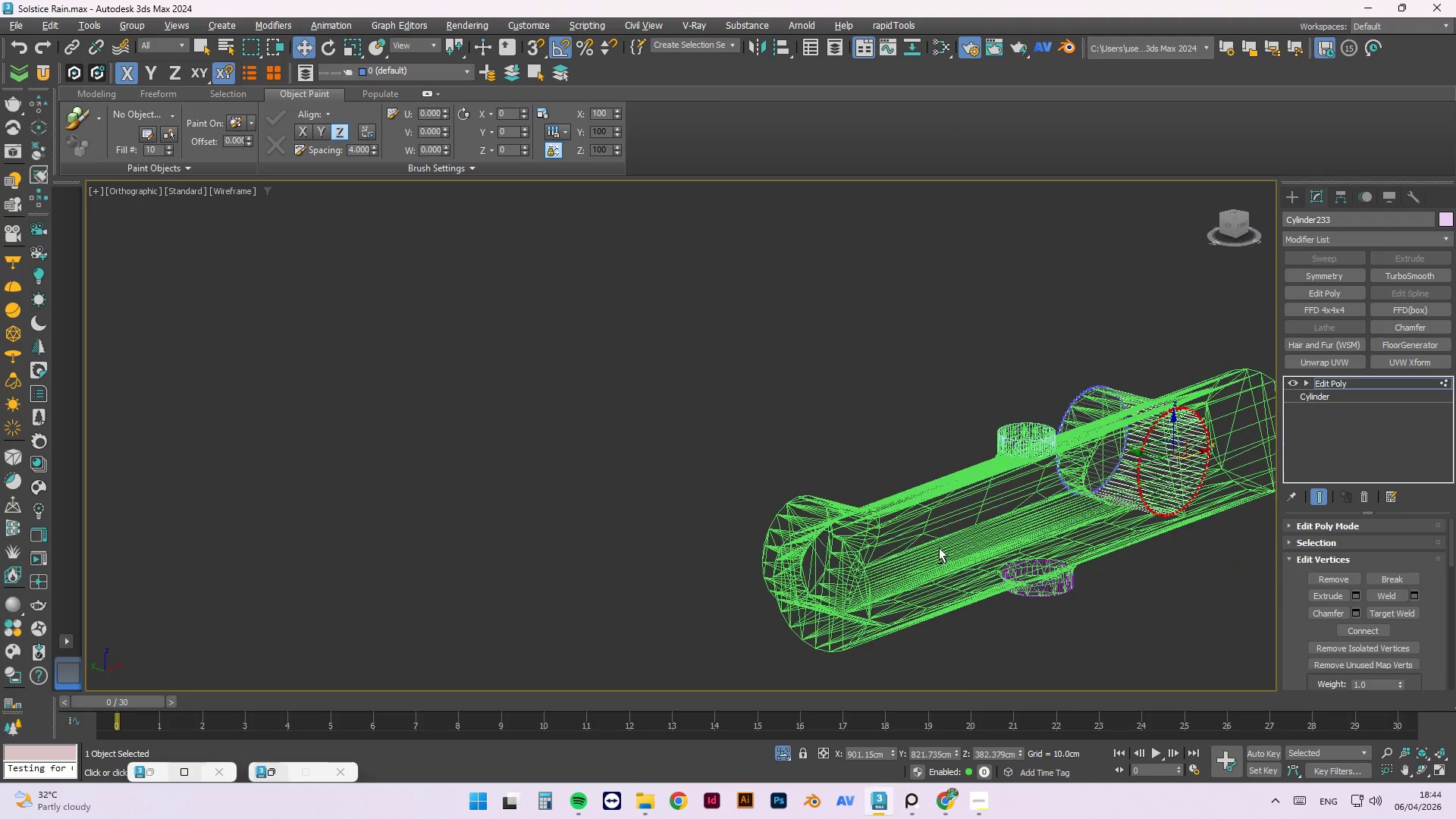 
key(Alt+AltLeft)
 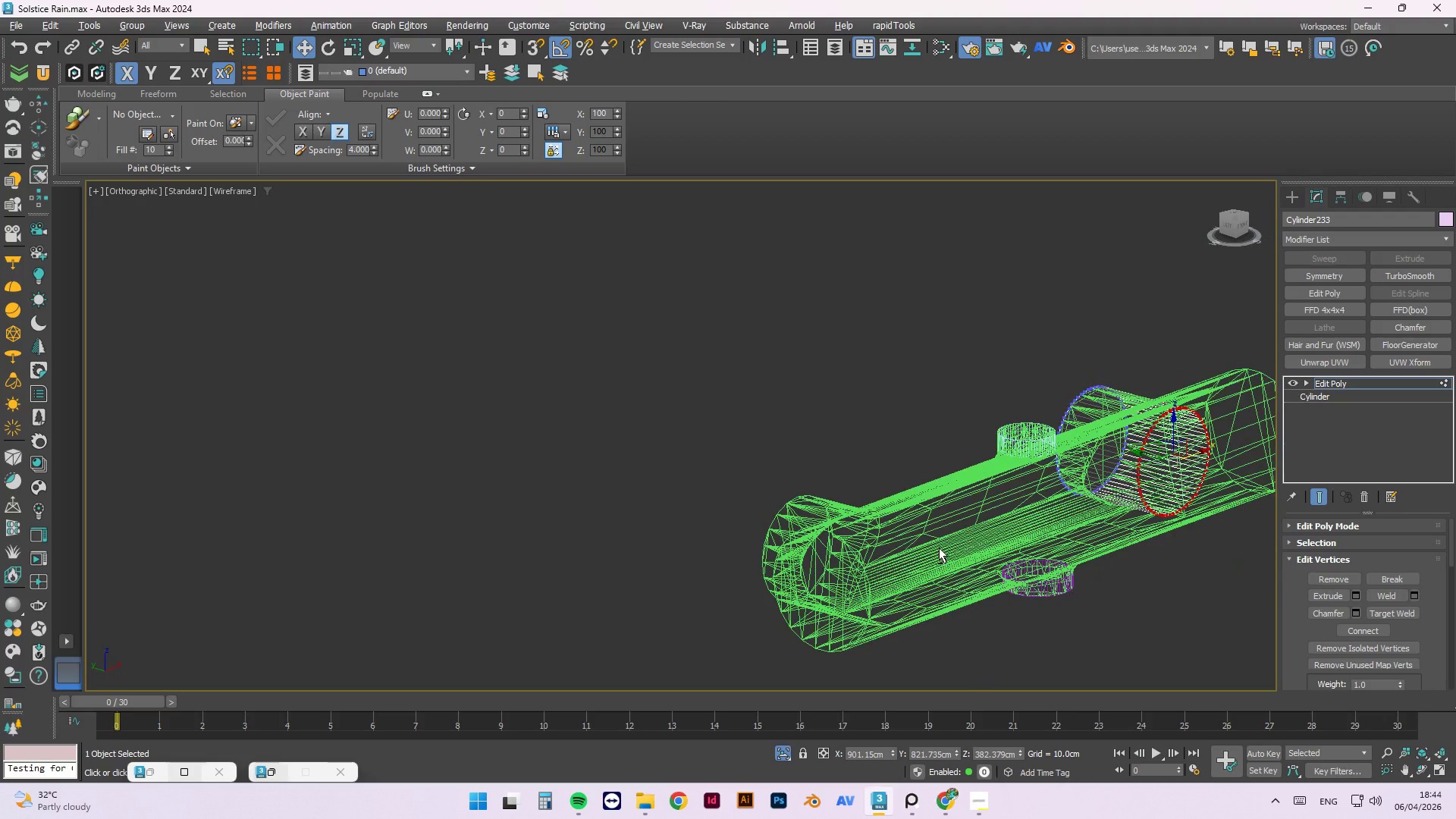 
key(Alt+AltLeft)
 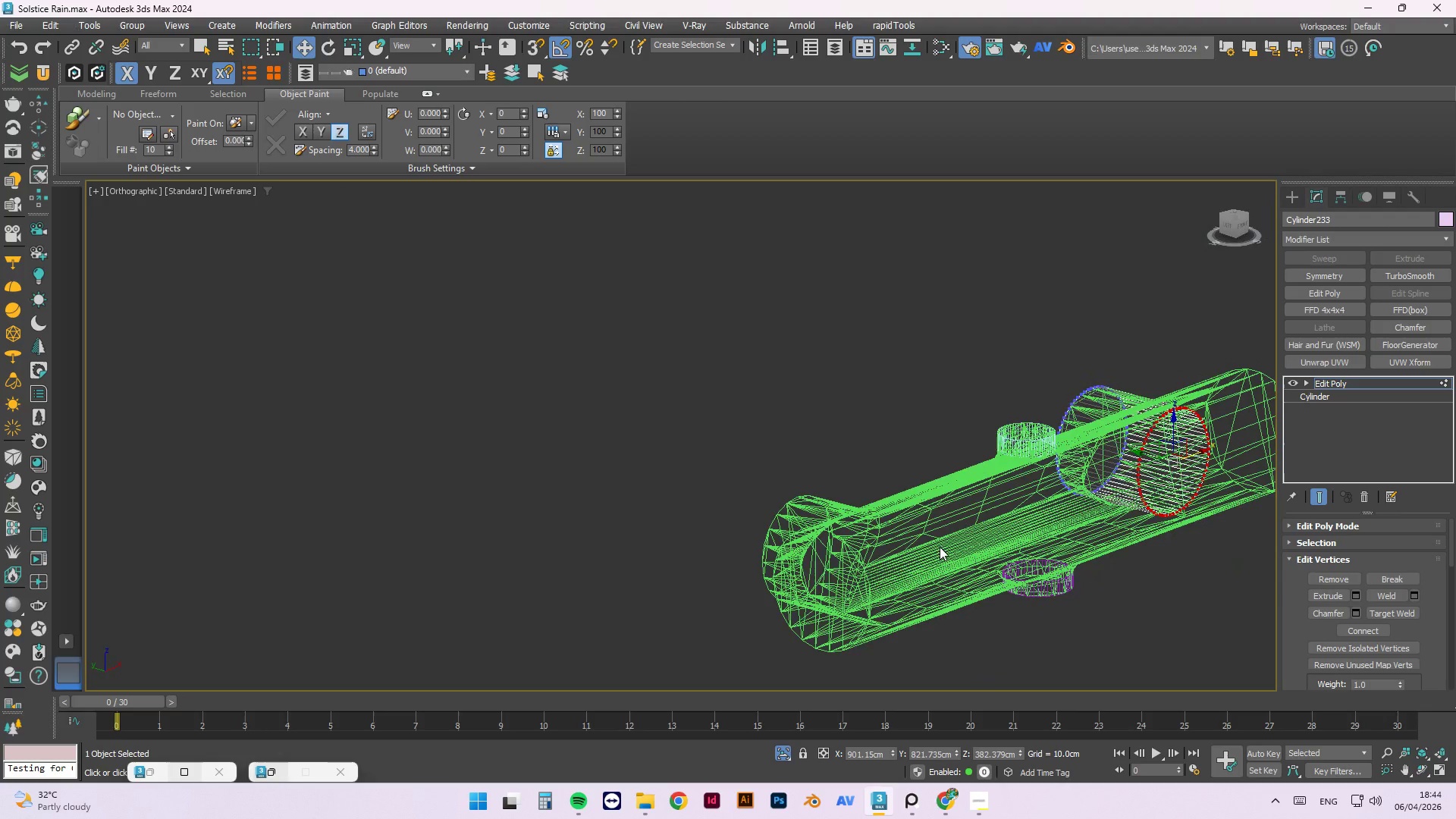 
key(Alt+AltLeft)
 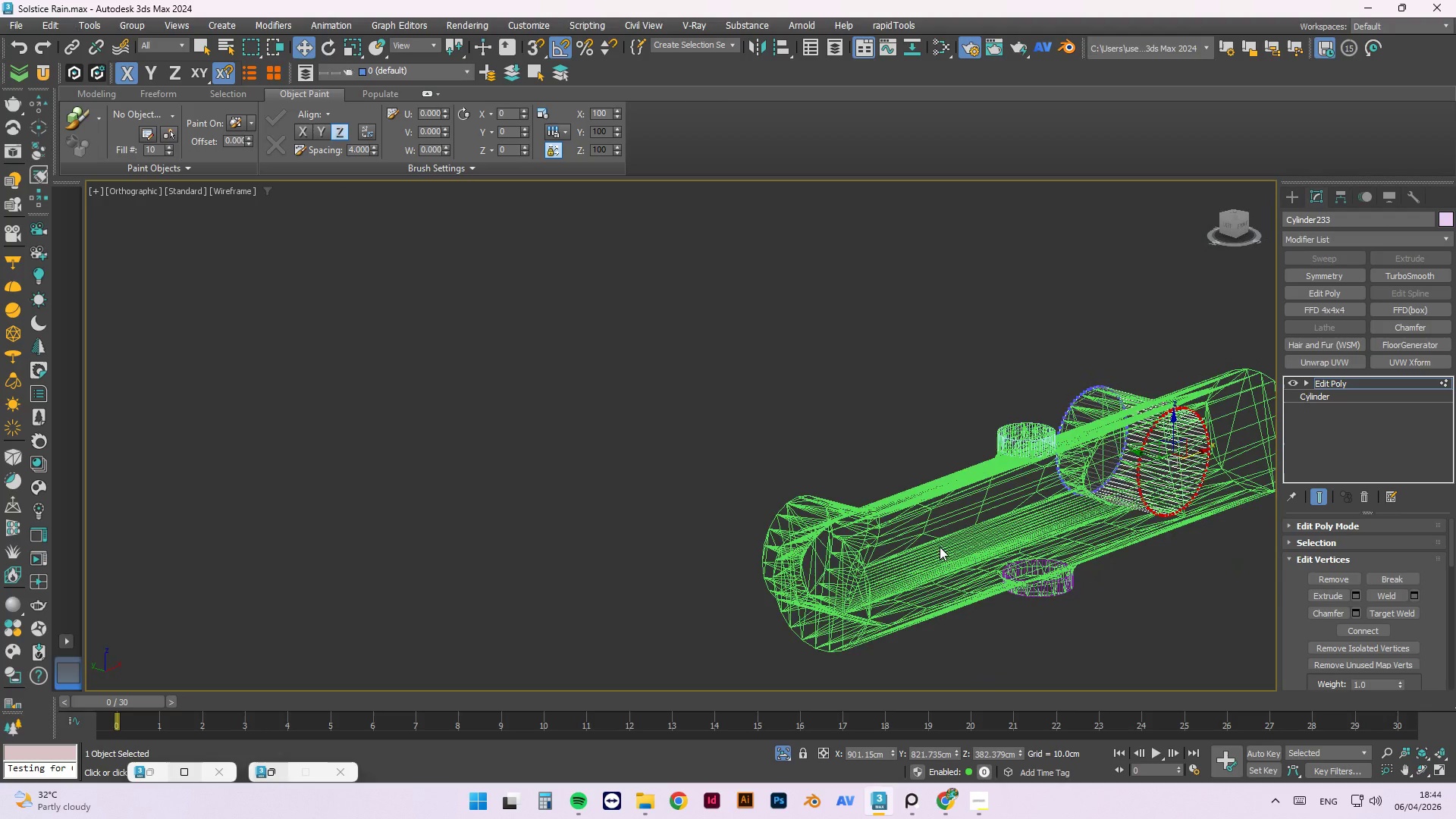 
key(Alt+AltLeft)
 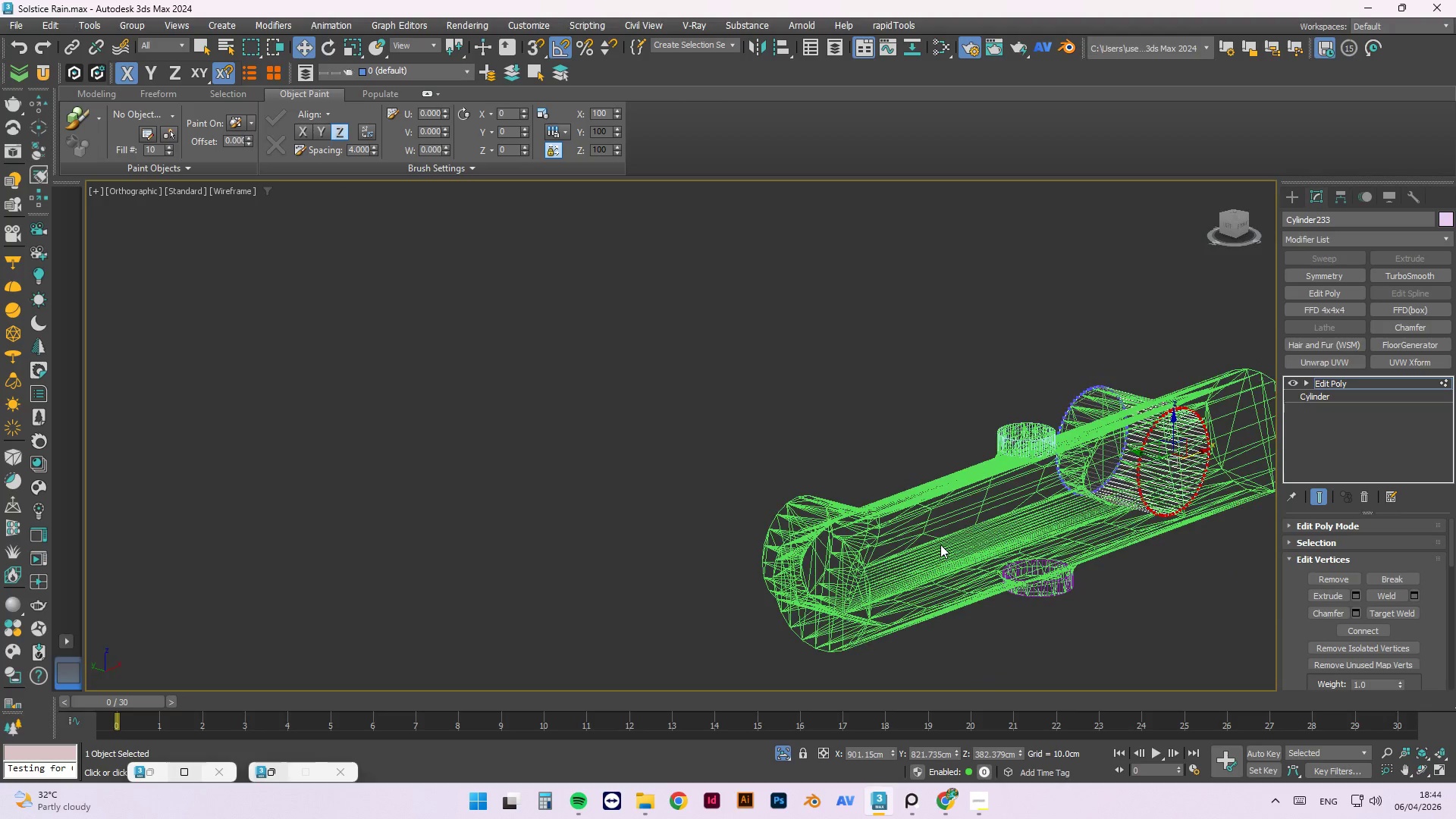 
type(tz)
 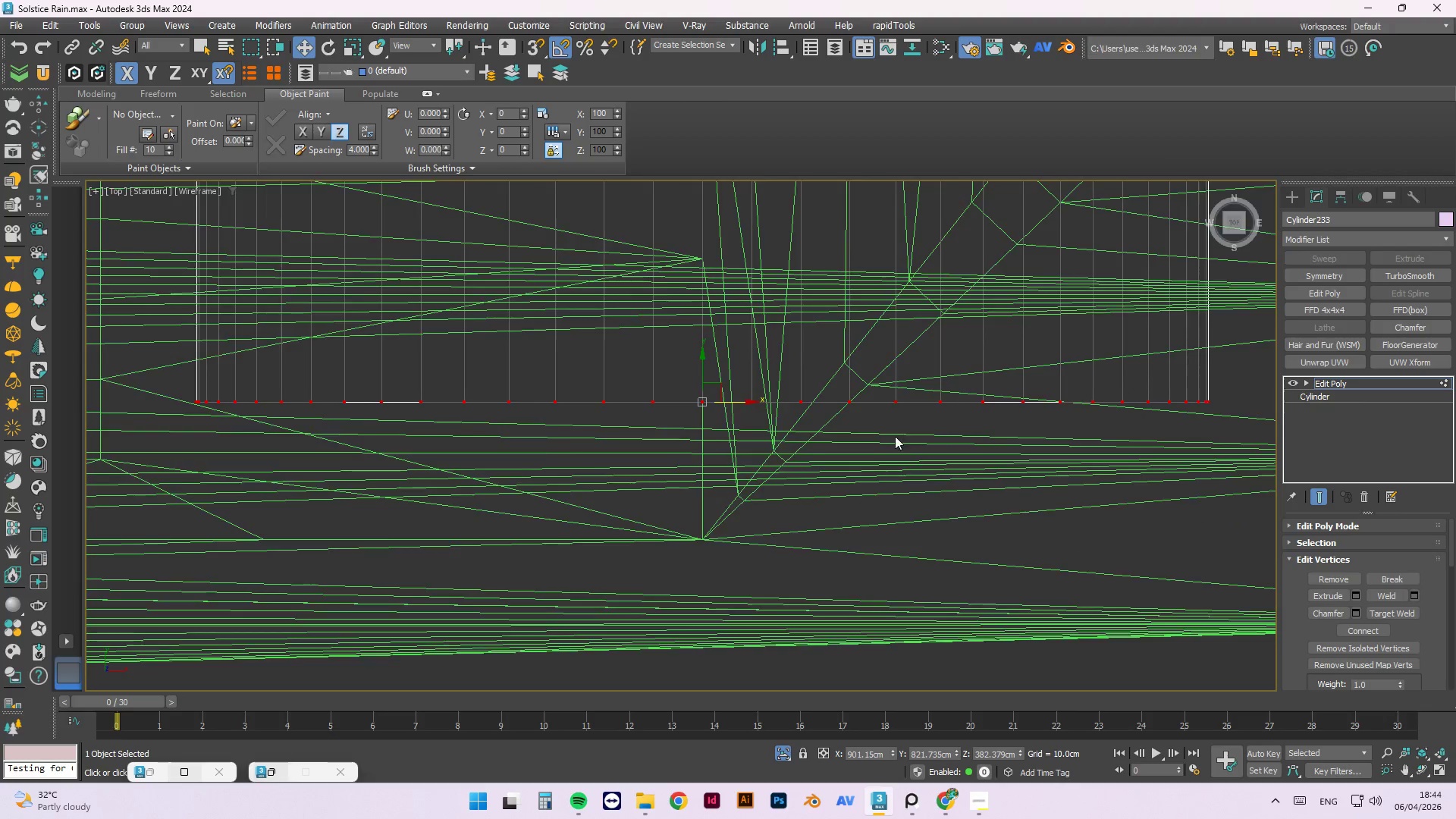 
scroll: coordinate [816, 466], scroll_direction: down, amount: 6.0
 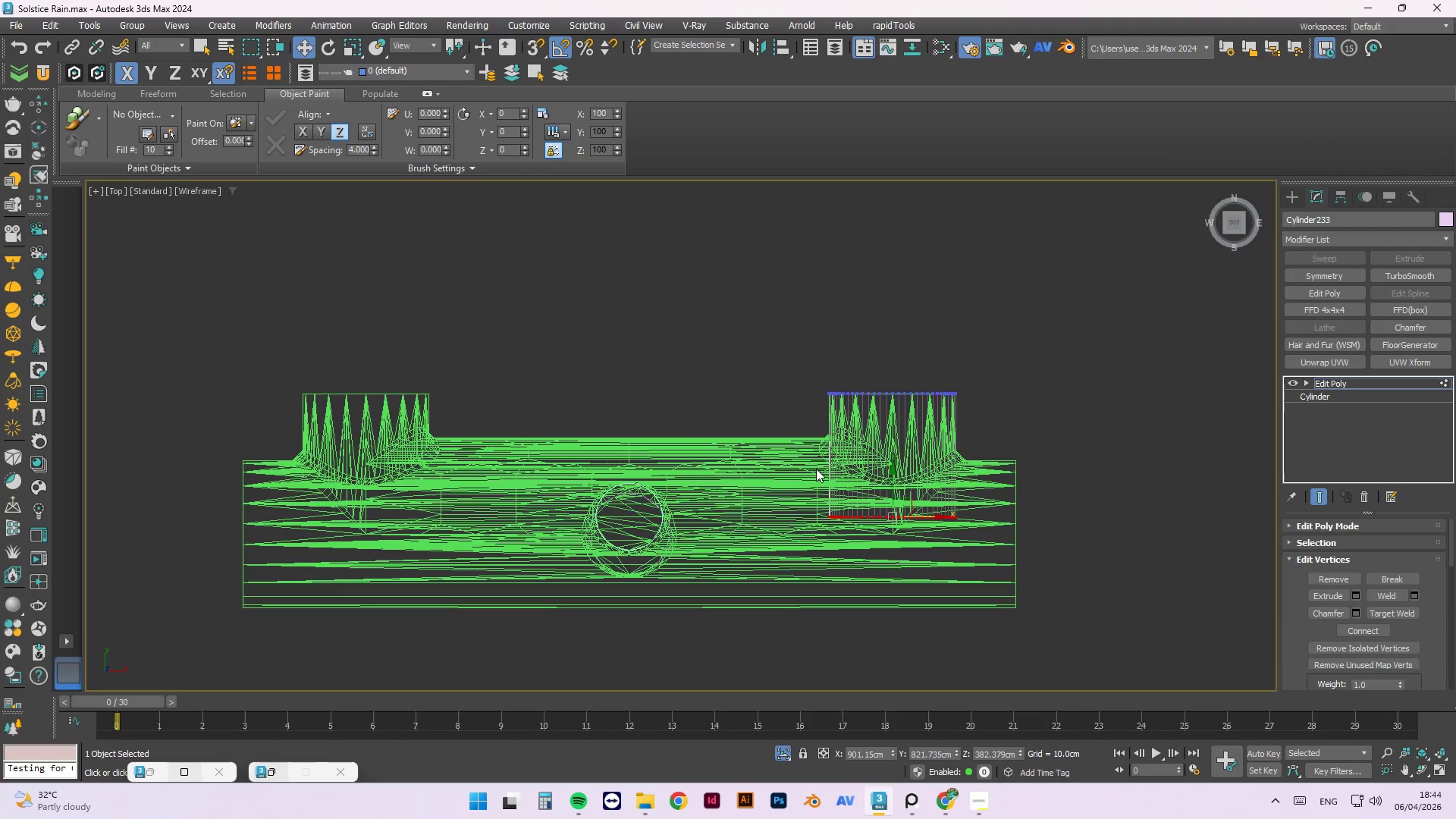 
key(W)
 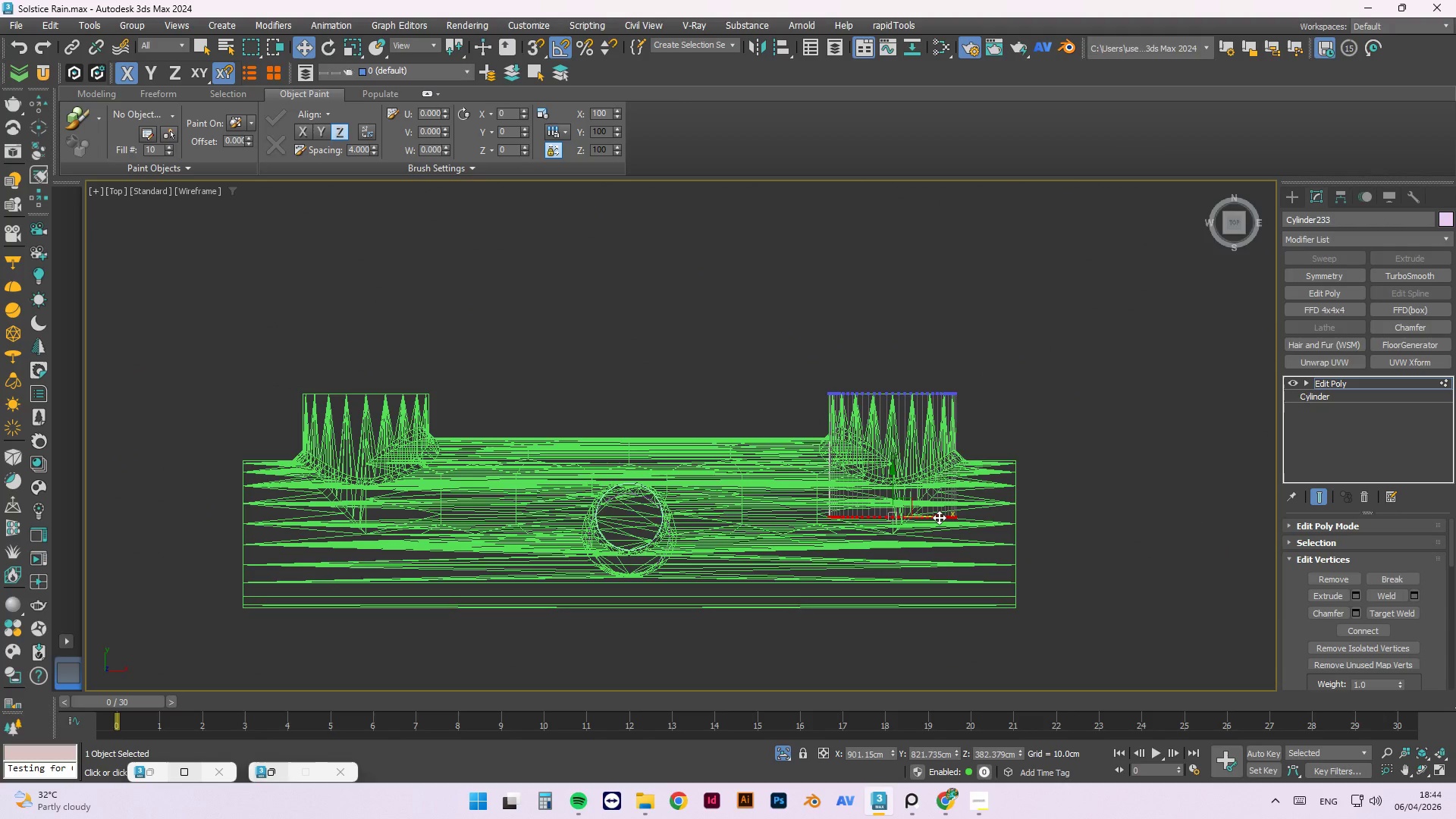 
hold_key(key=ShiftLeft, duration=1.5)
left_click_drag(start_coordinate=[941, 517], to_coordinate=[365, 471])
 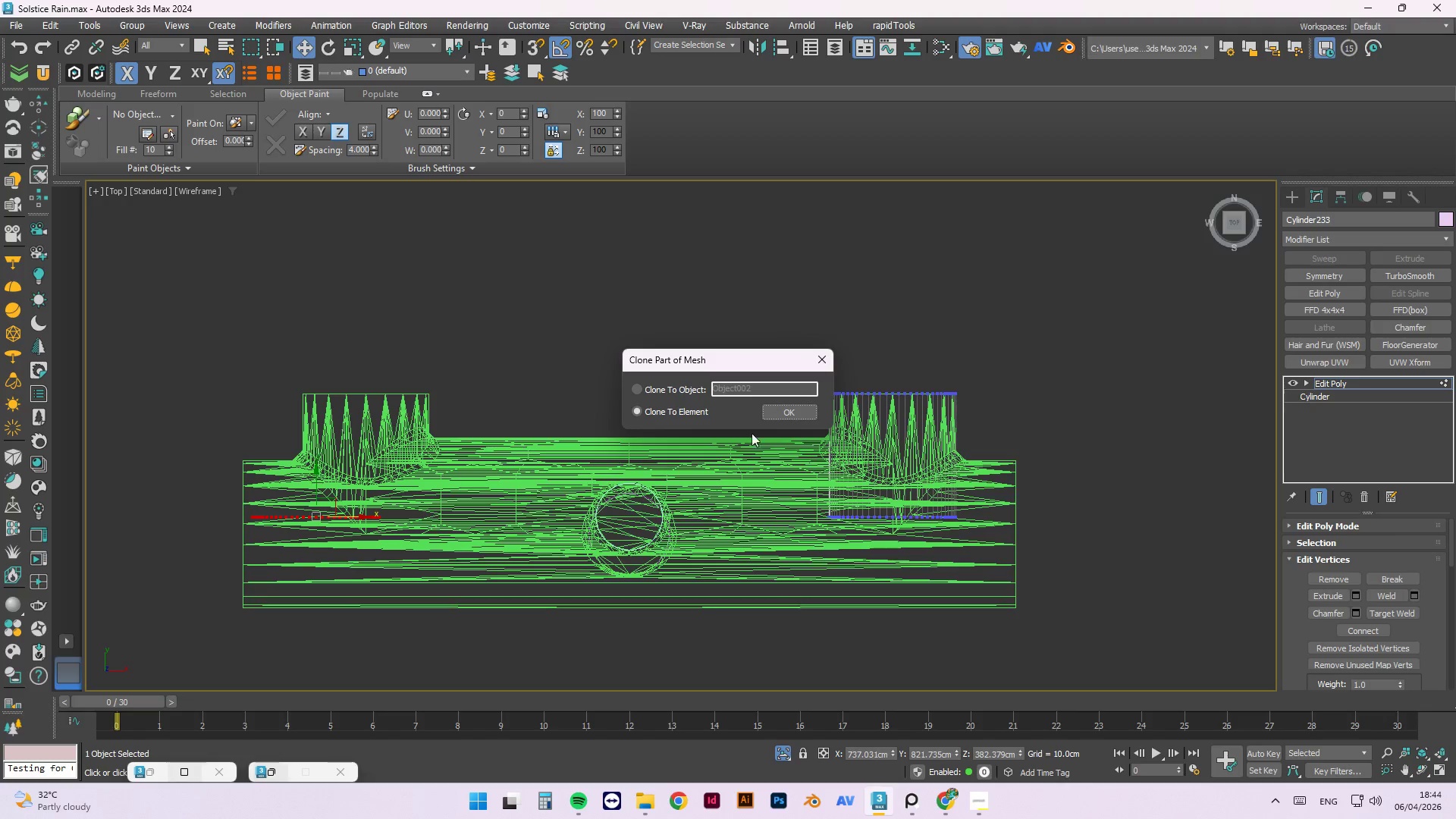 
hold_key(key=ShiftLeft, duration=0.69)
 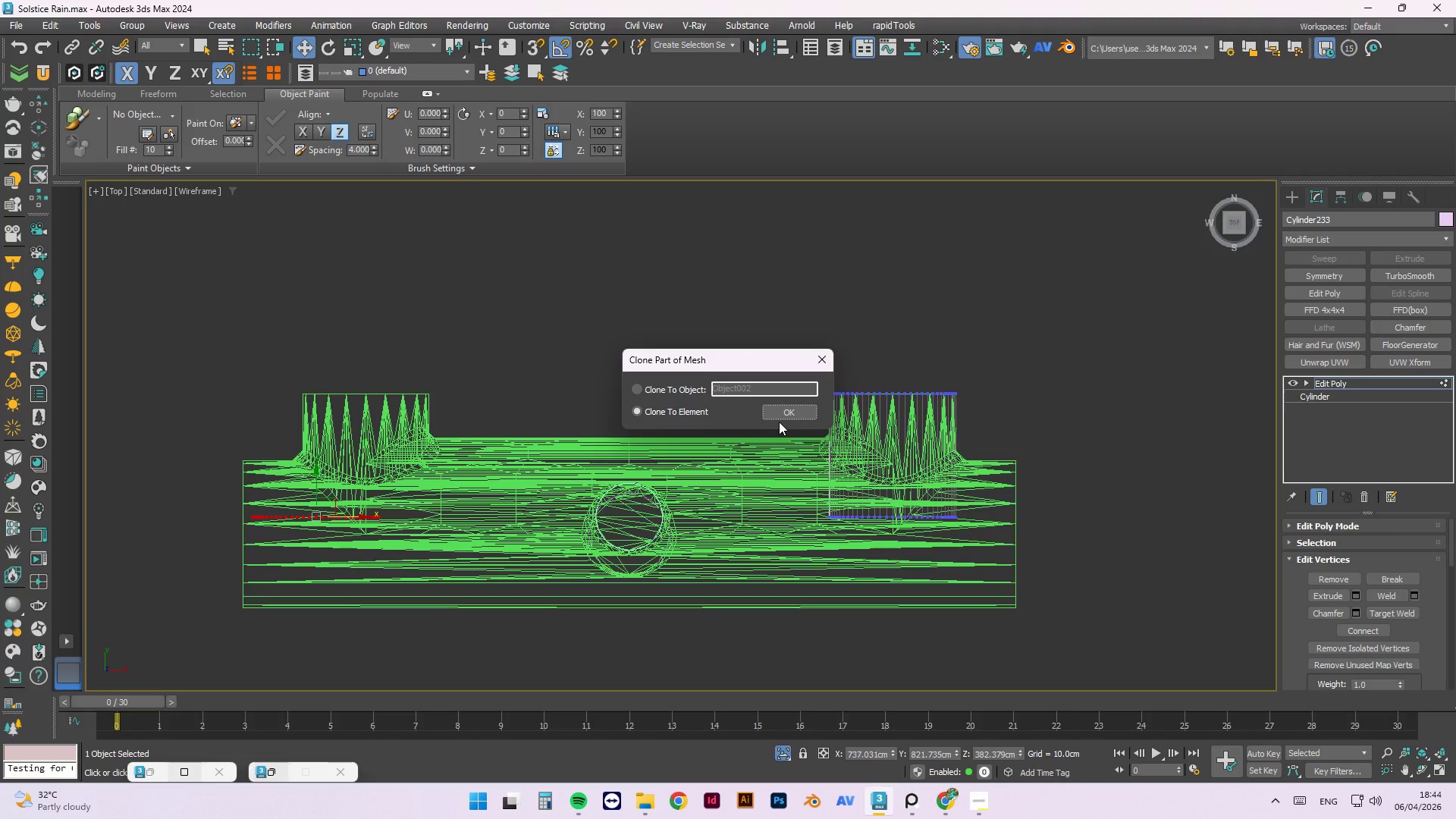 
key(Control+ControlLeft)
 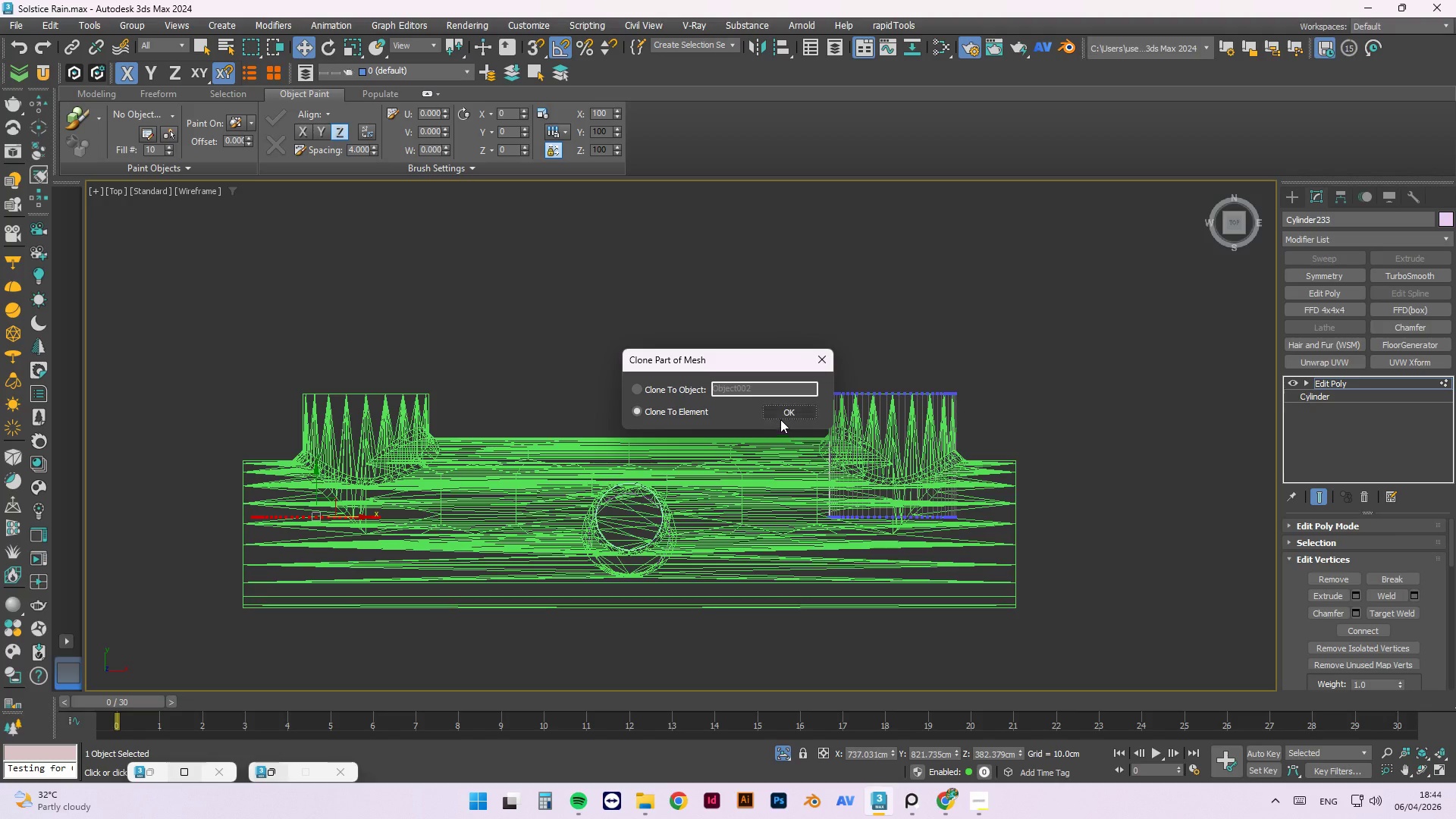 
double_click([781, 416])
 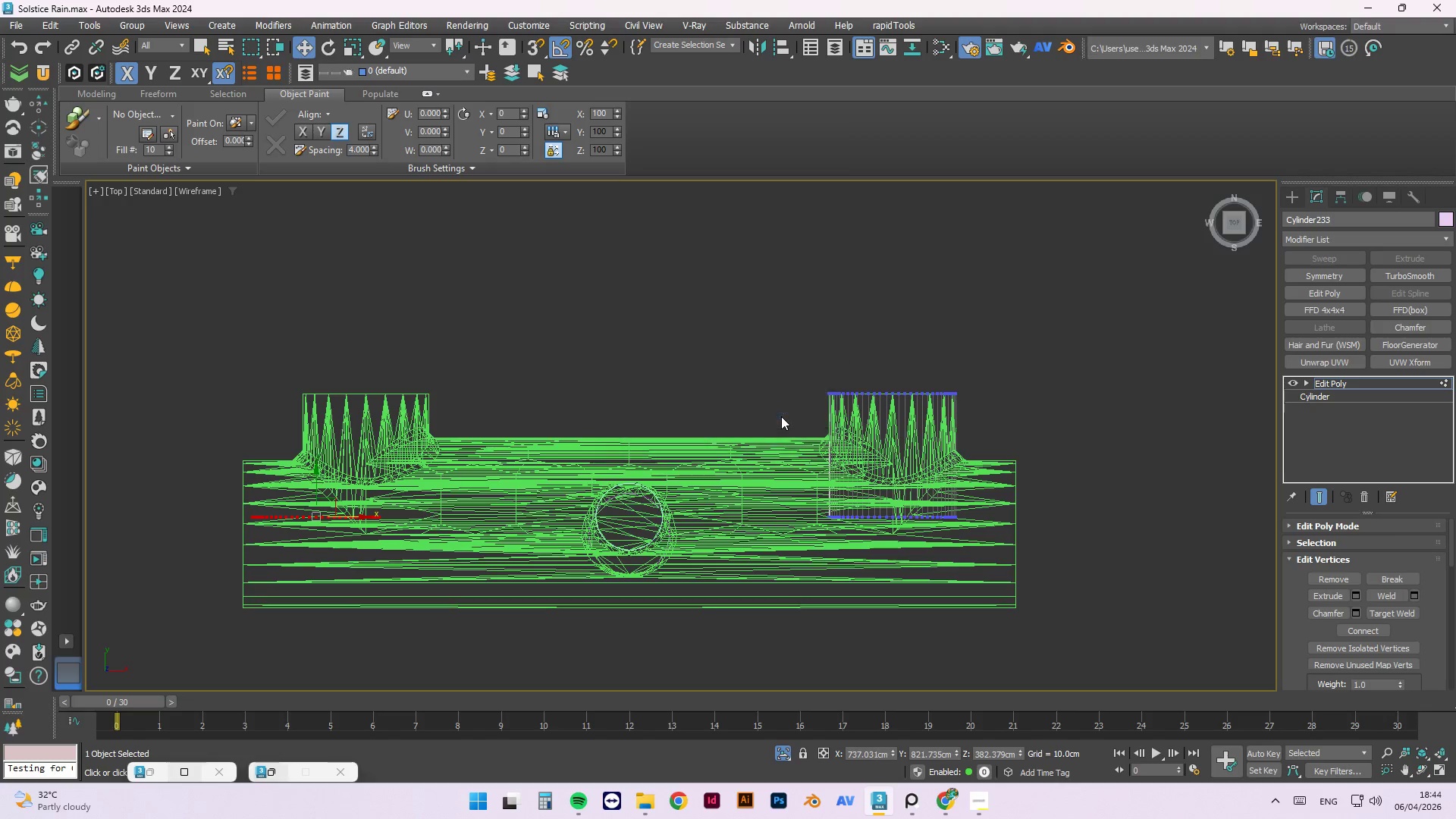 
key(Control+ControlLeft)
 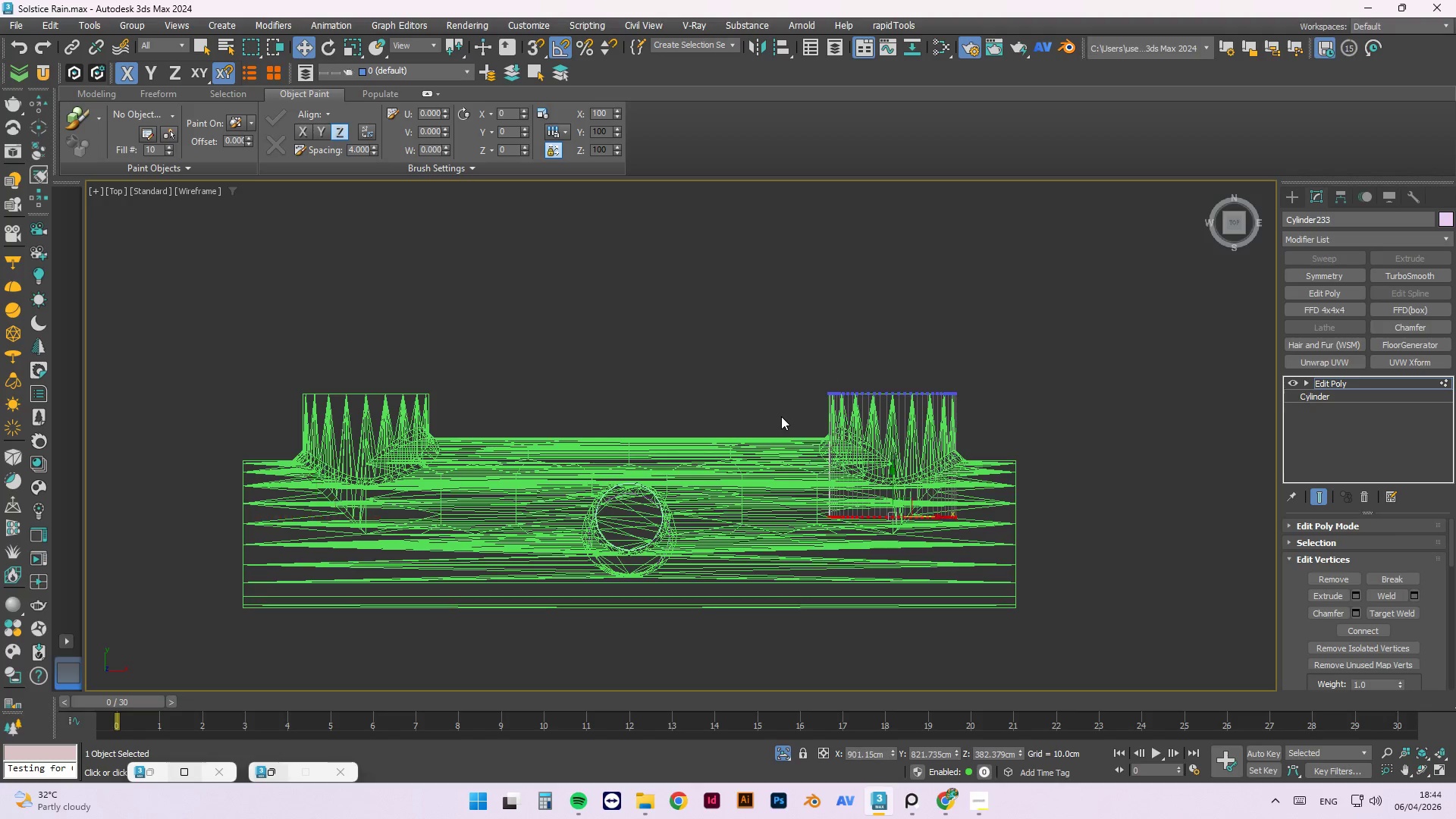 
key(Control+Z)
 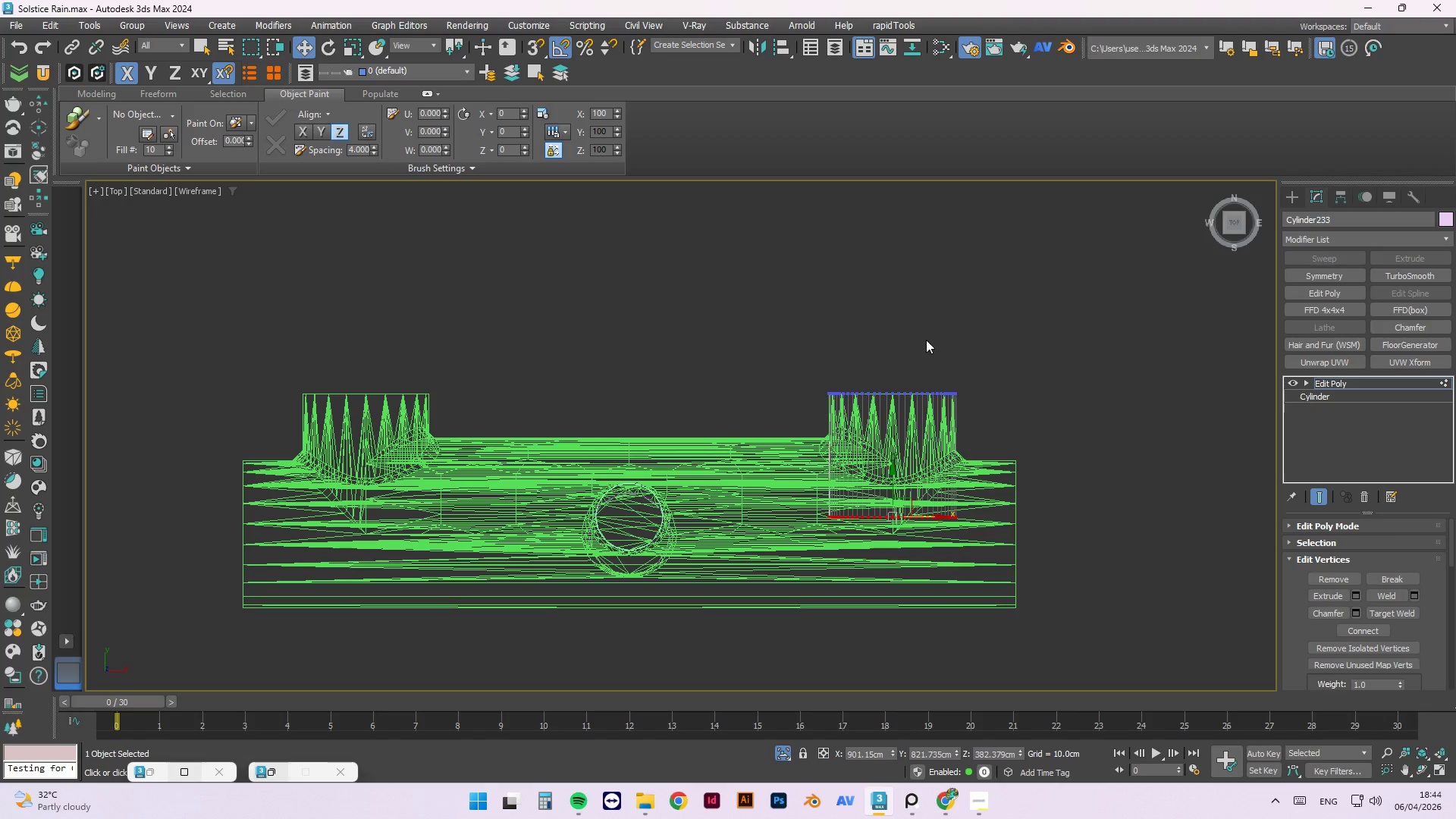 
left_click([927, 334])
 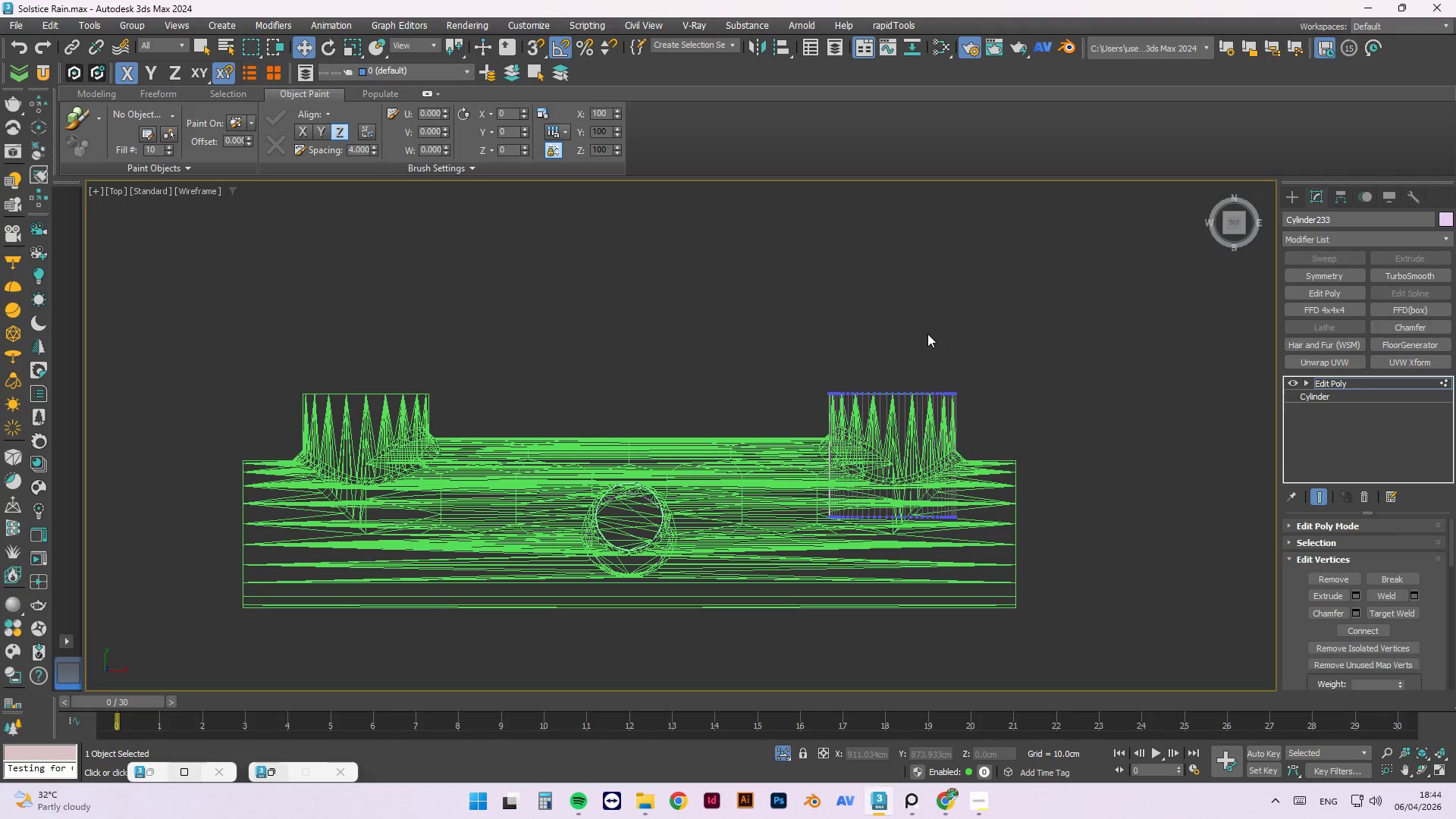 
right_click([927, 334])
 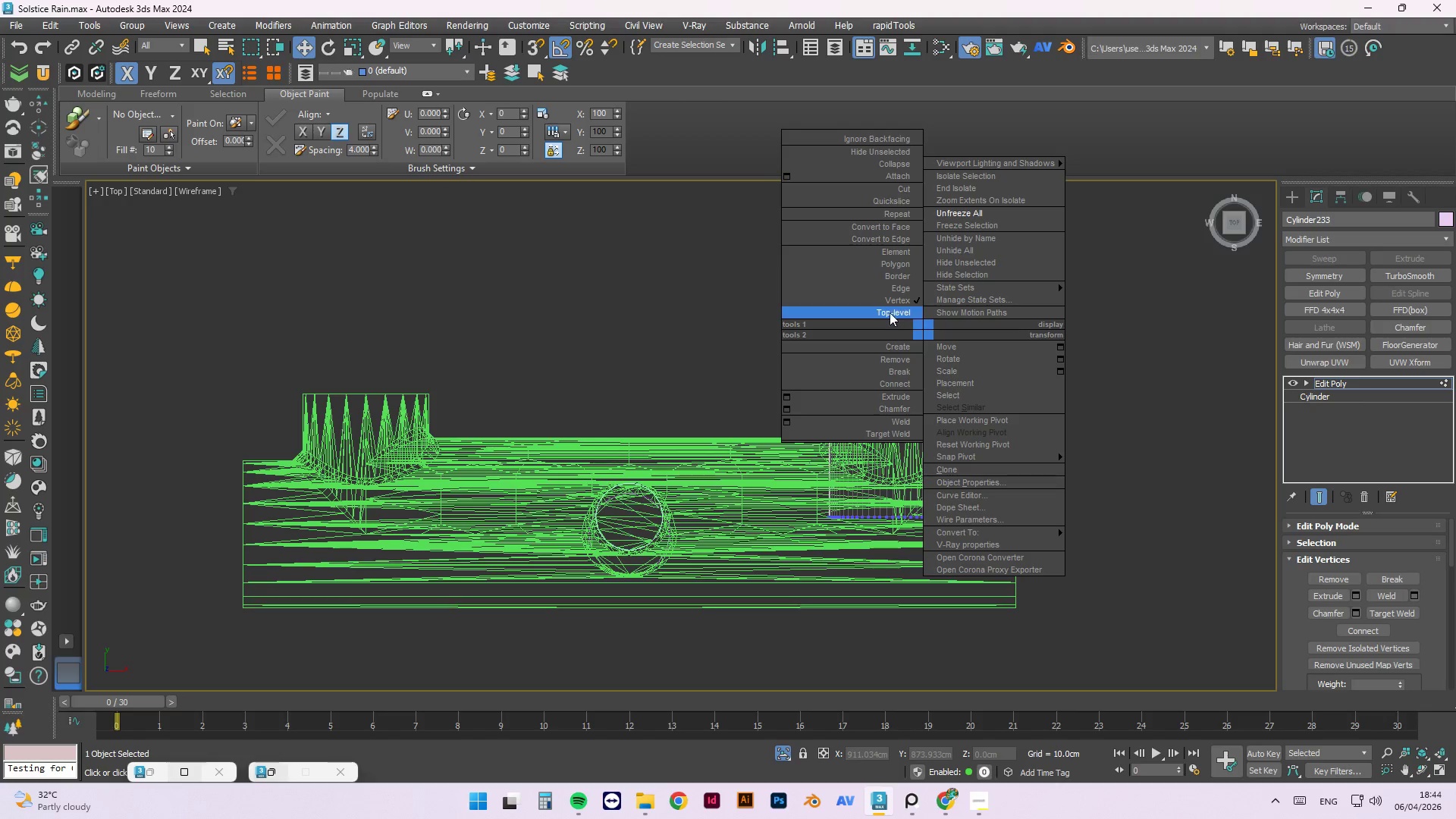 
left_click([890, 312])
 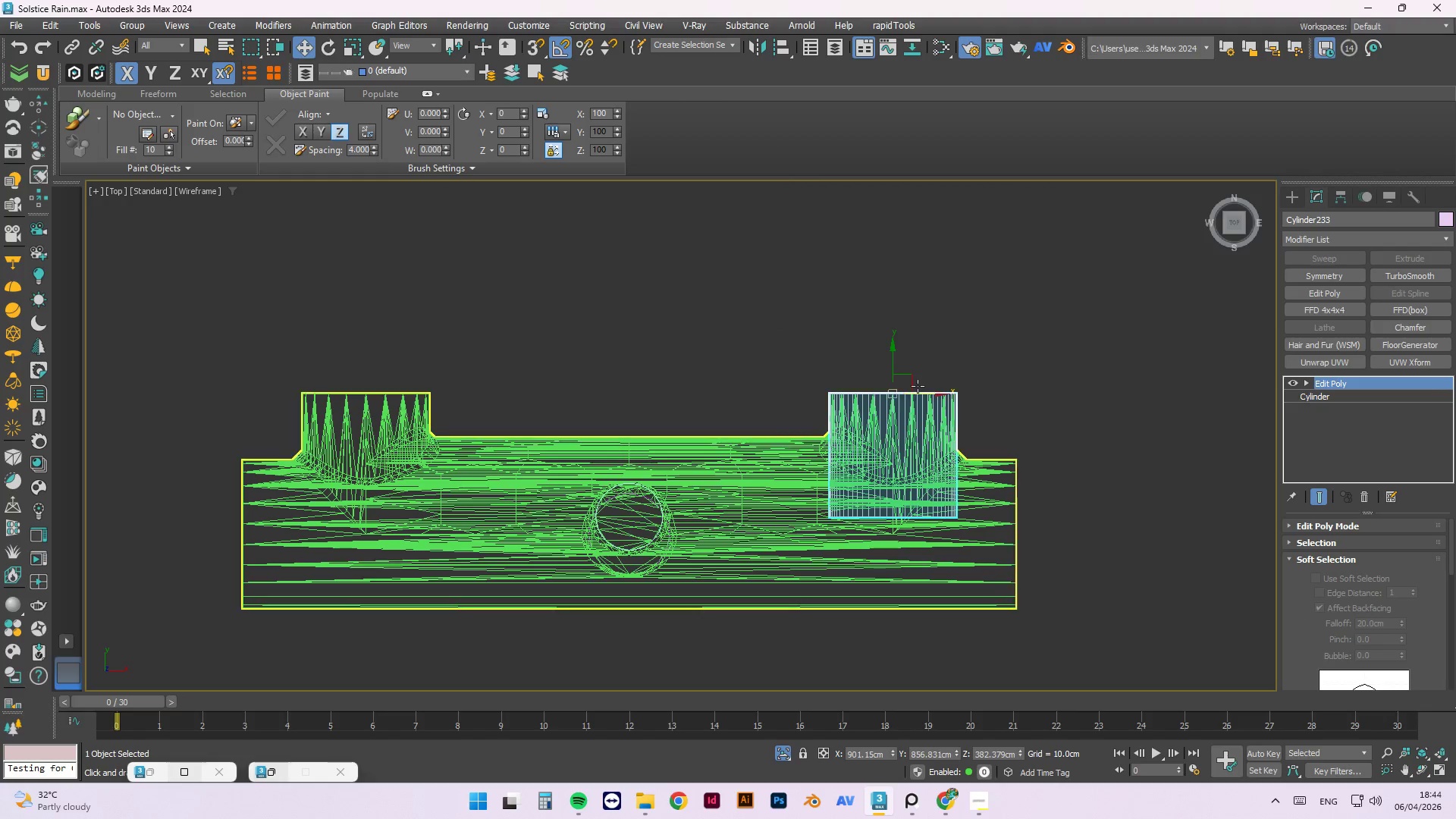 
hold_key(key=ShiftLeft, duration=1.5)
left_click_drag(start_coordinate=[930, 392], to_coordinate=[520, 390])
 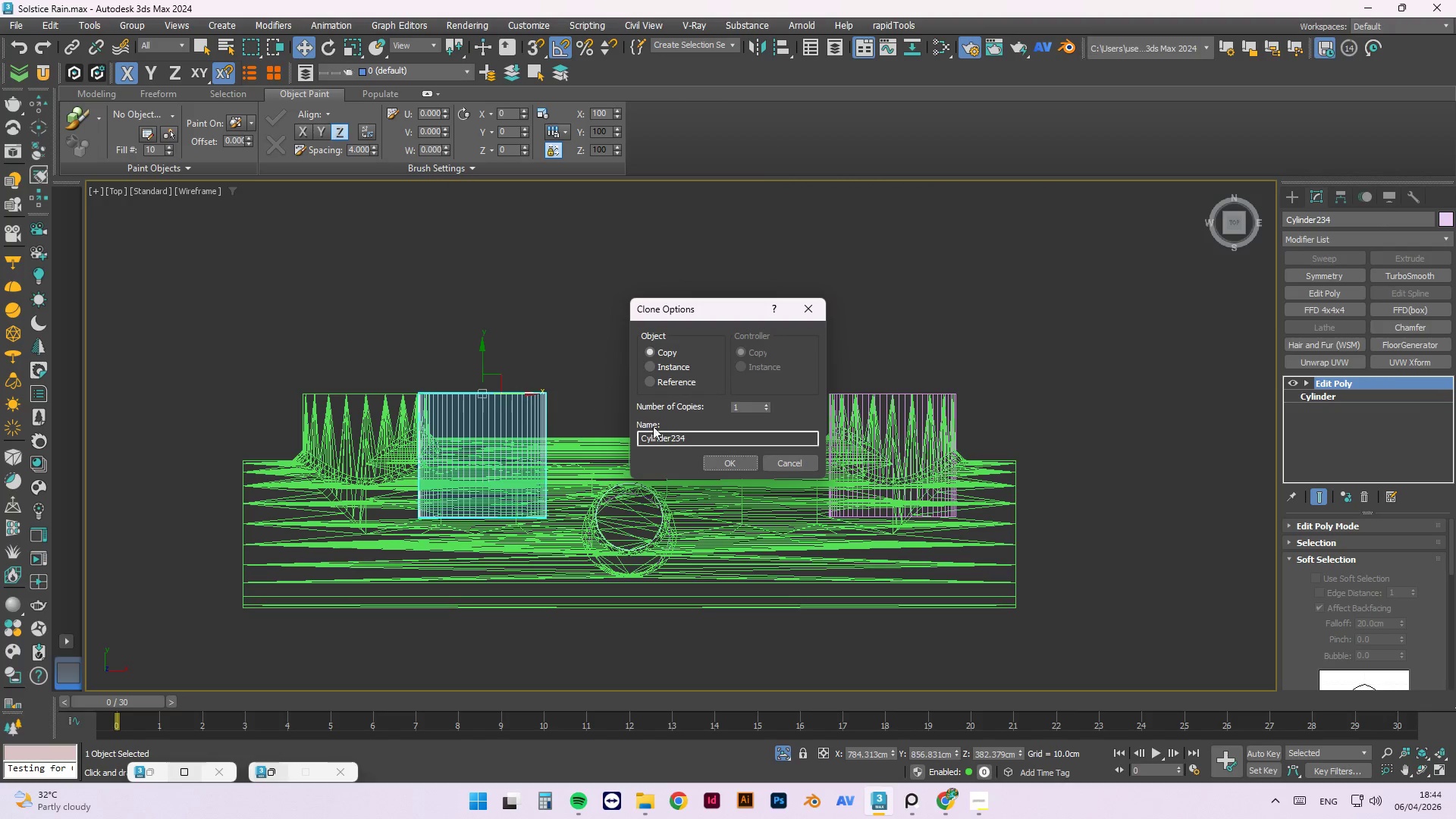 
hold_key(key=ShiftLeft, duration=0.44)
 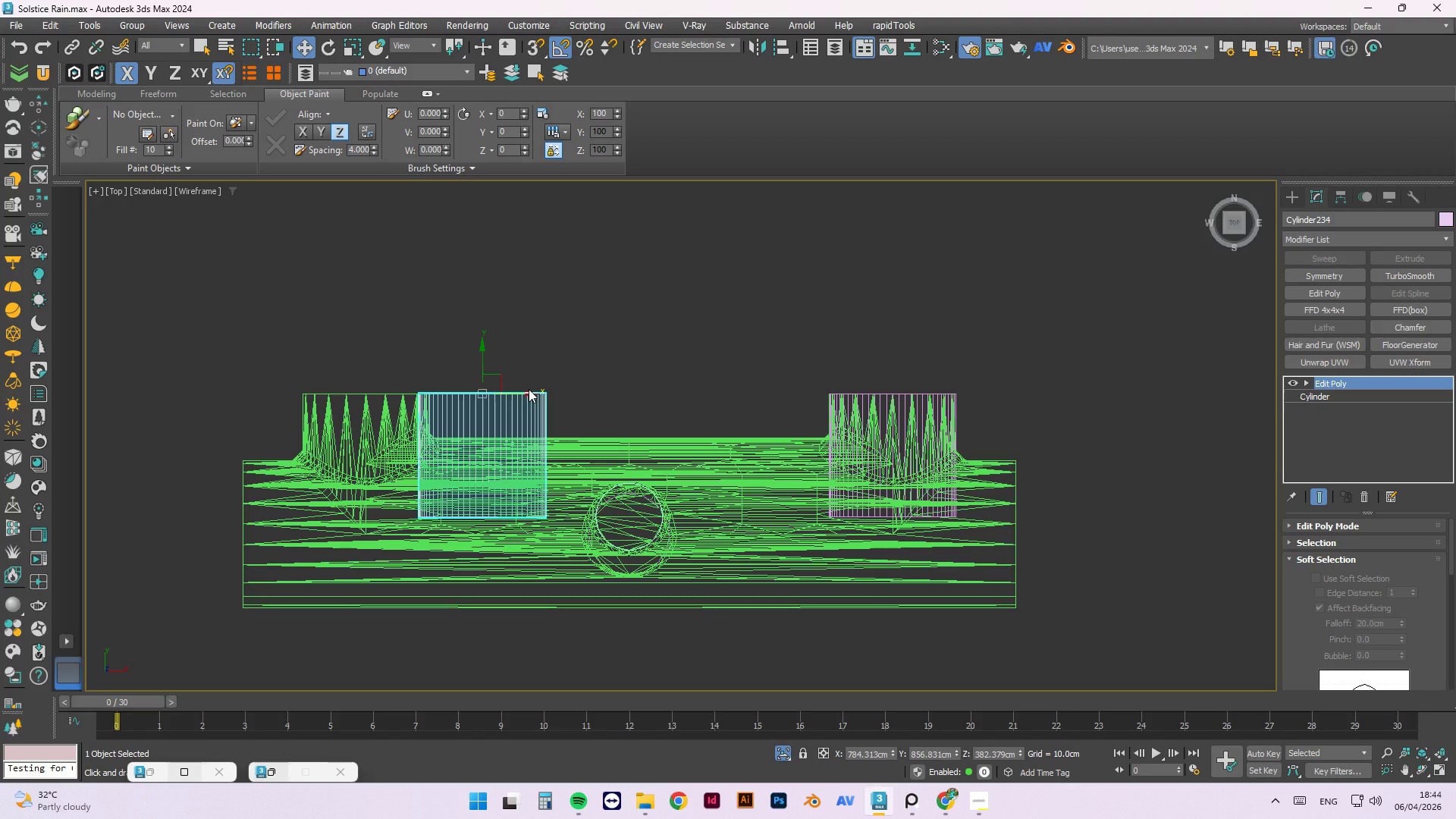 
key(S)
 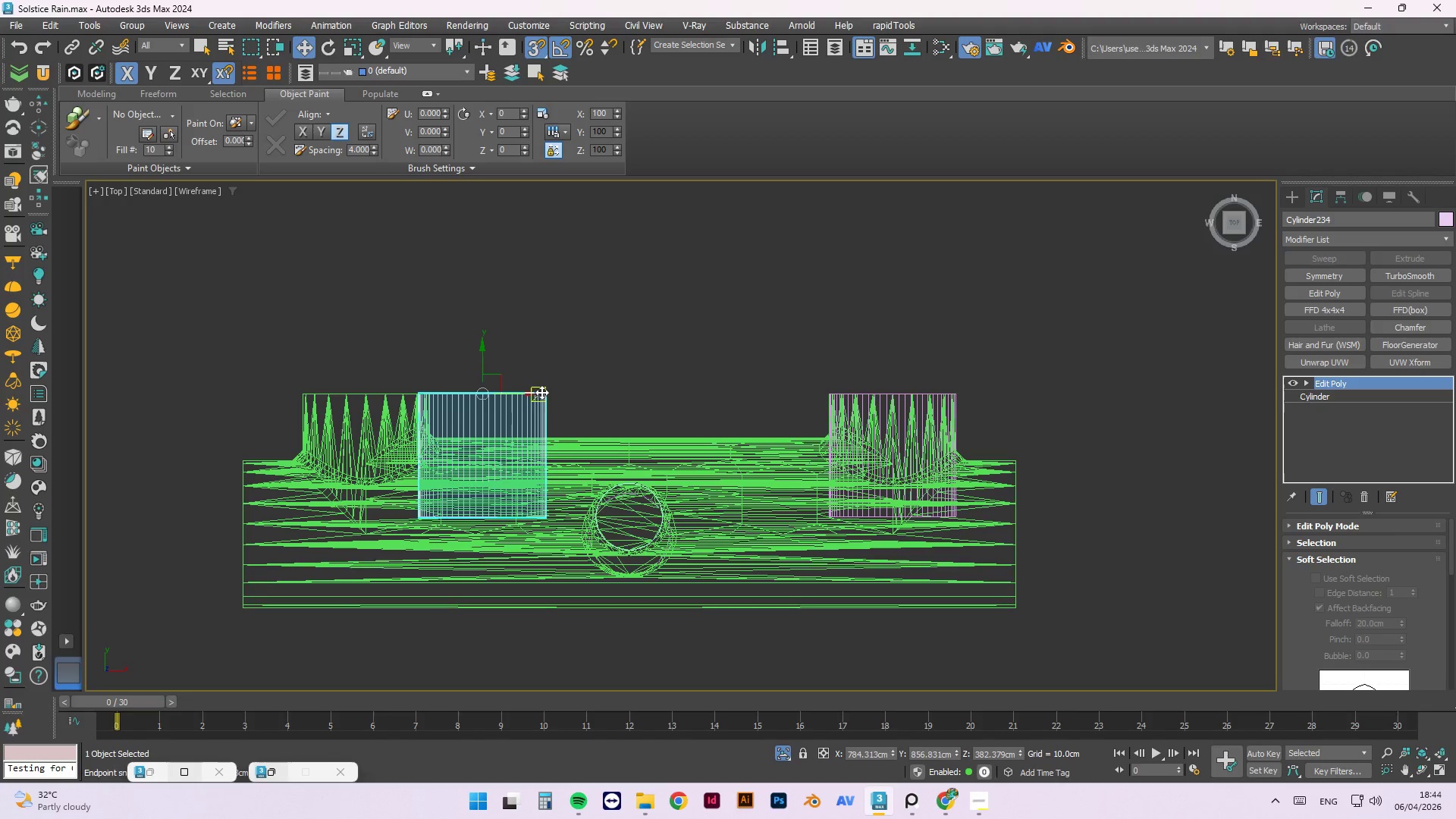 
scroll: coordinate [563, 435], scroll_direction: up, amount: 7.0
 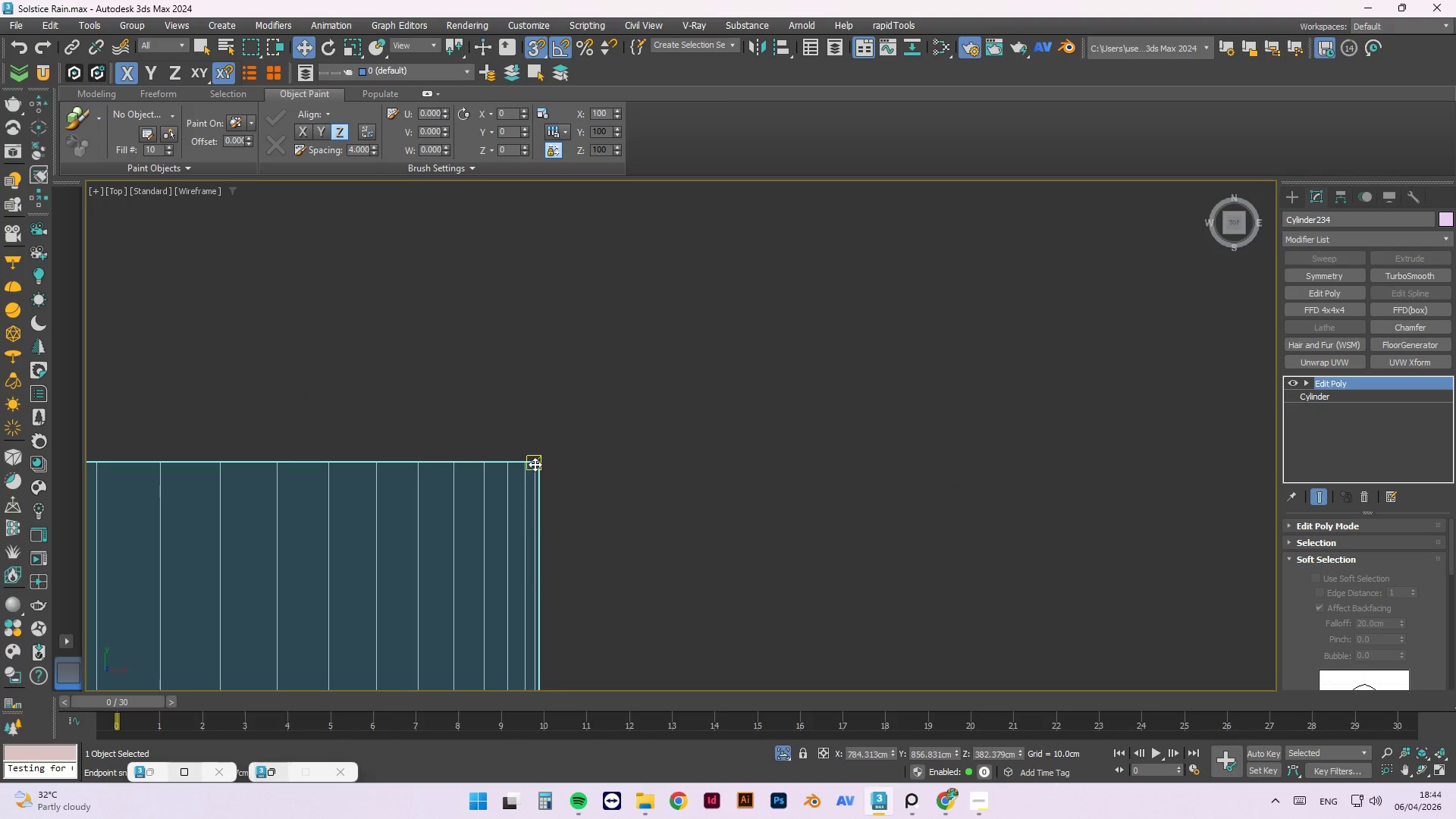 
left_click_drag(start_coordinate=[535, 464], to_coordinate=[547, 465])
 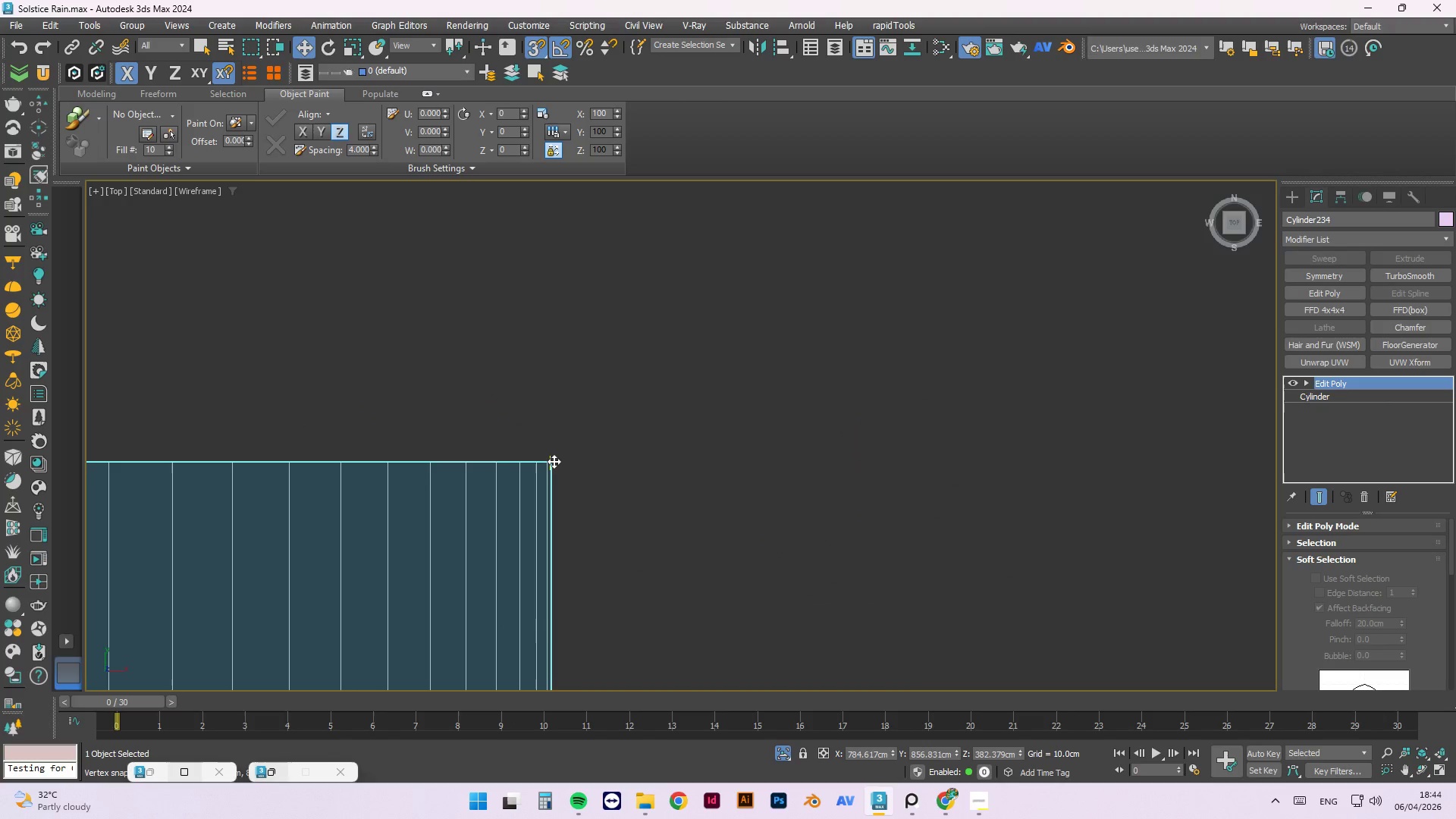 
left_click_drag(start_coordinate=[554, 461], to_coordinate=[309, 447])
 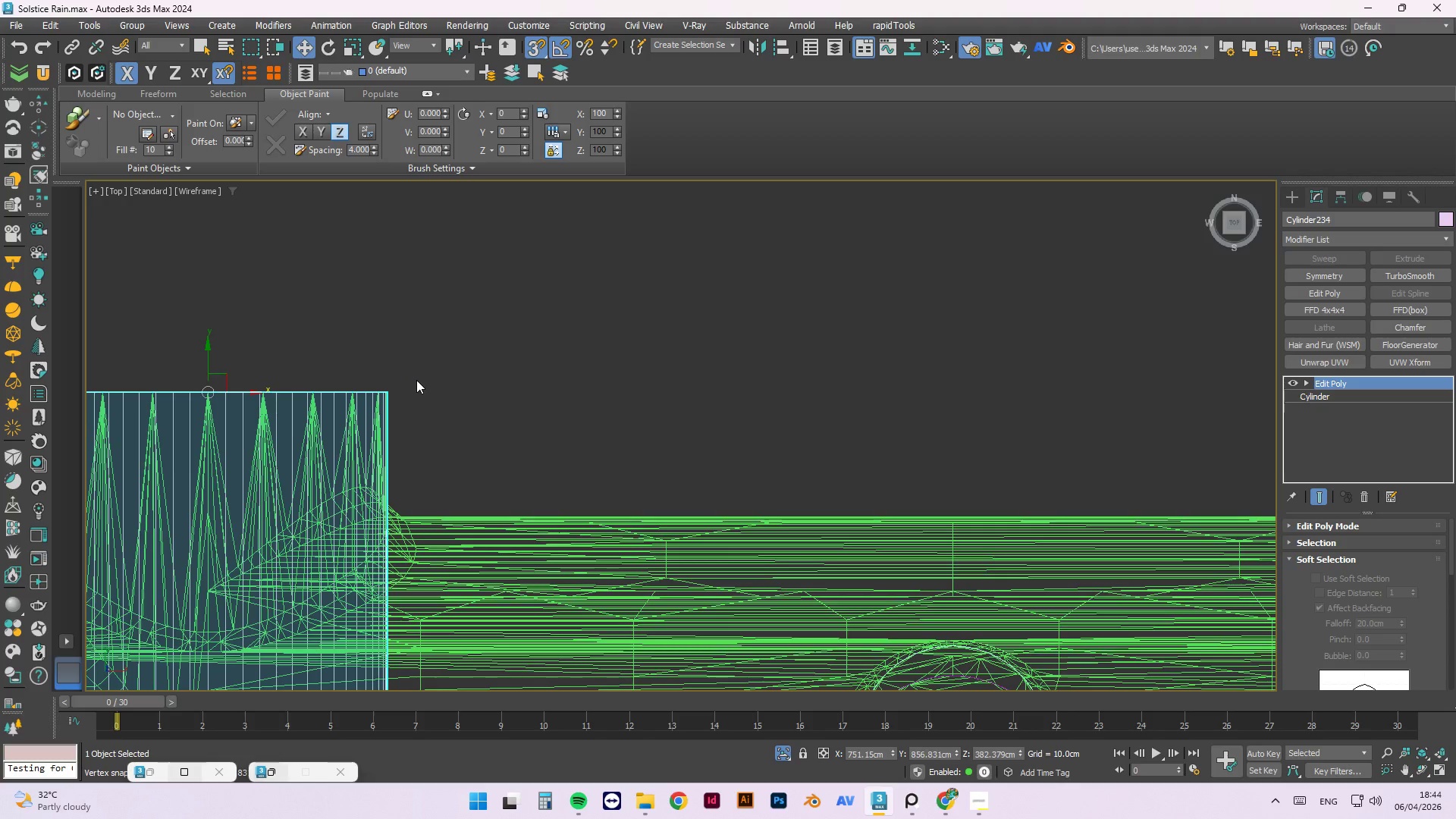 
scroll: coordinate [680, 426], scroll_direction: down, amount: 4.0
 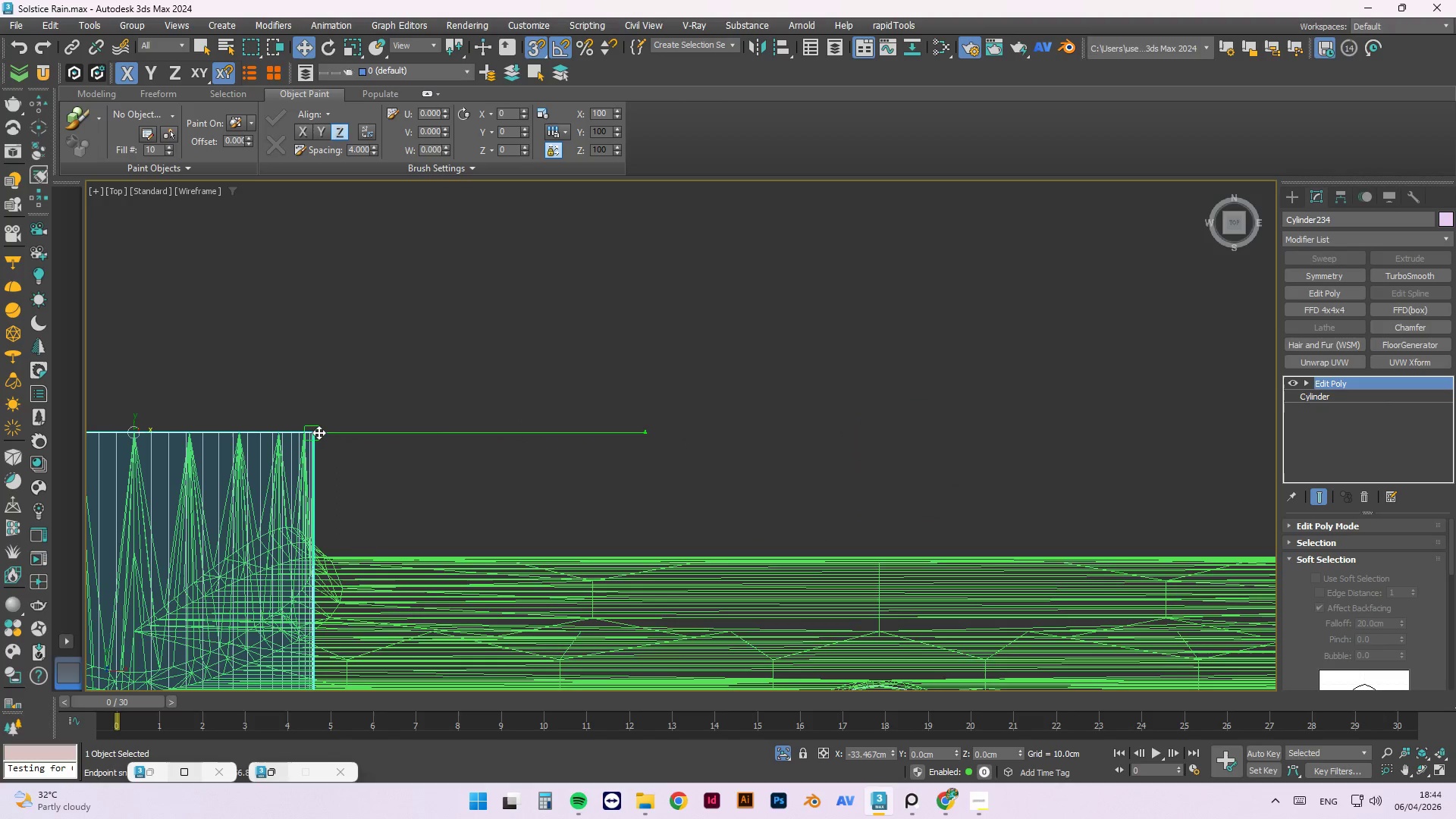 
scroll: coordinate [318, 428], scroll_direction: up, amount: 4.0
 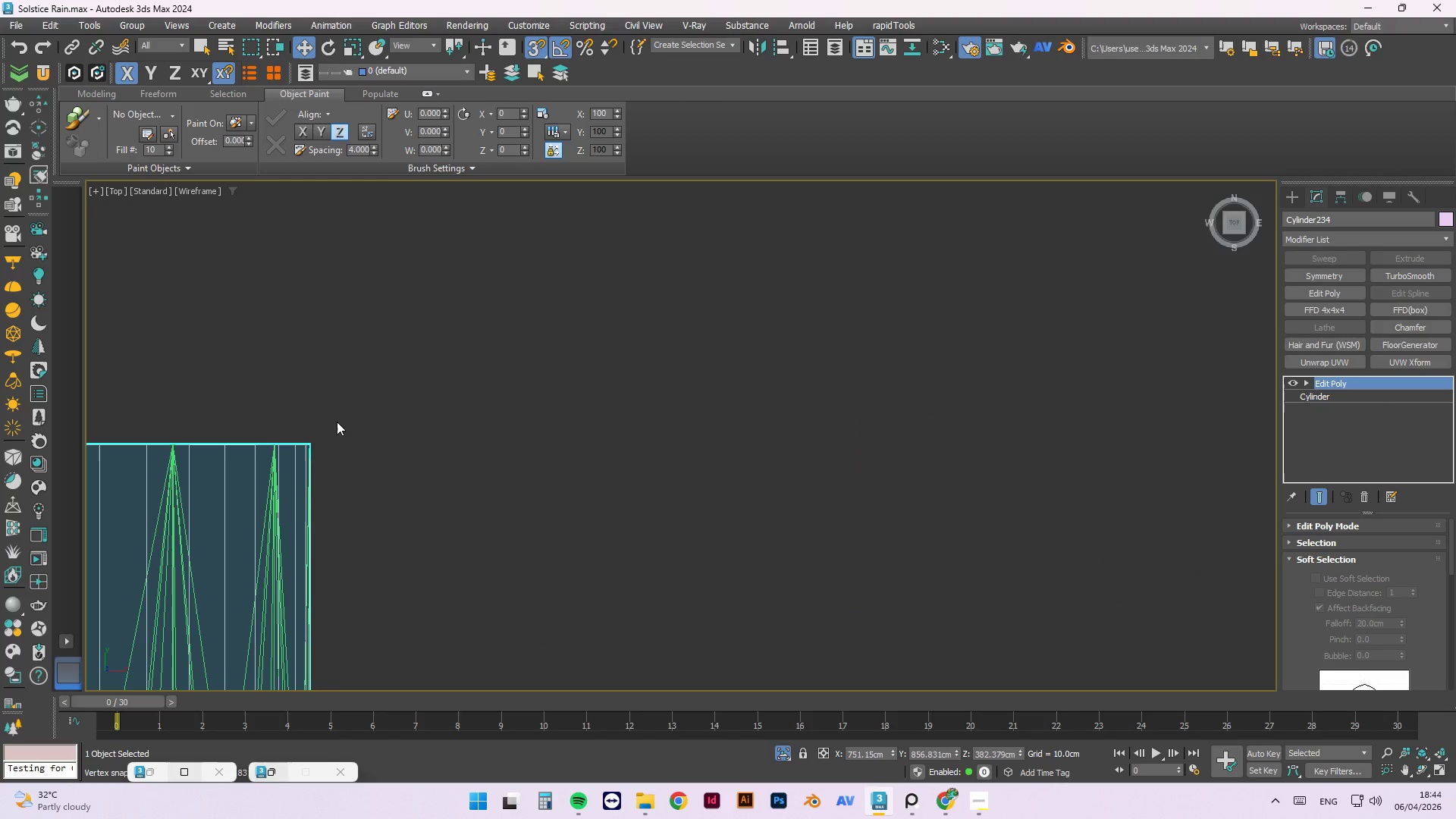 
scroll: coordinate [470, 459], scroll_direction: down, amount: 10.0
 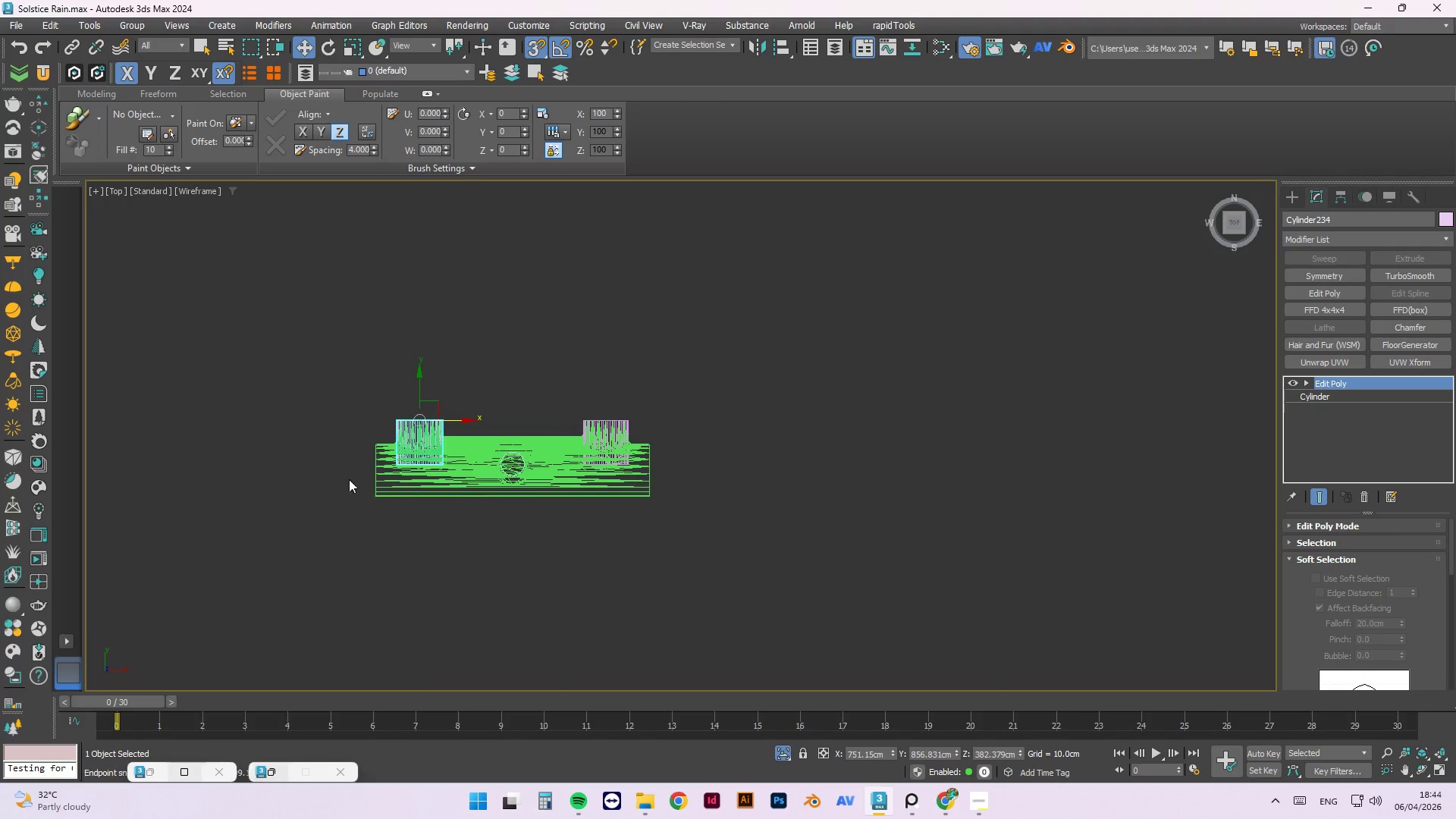 
hold_key(key=AltLeft, duration=1.5)
 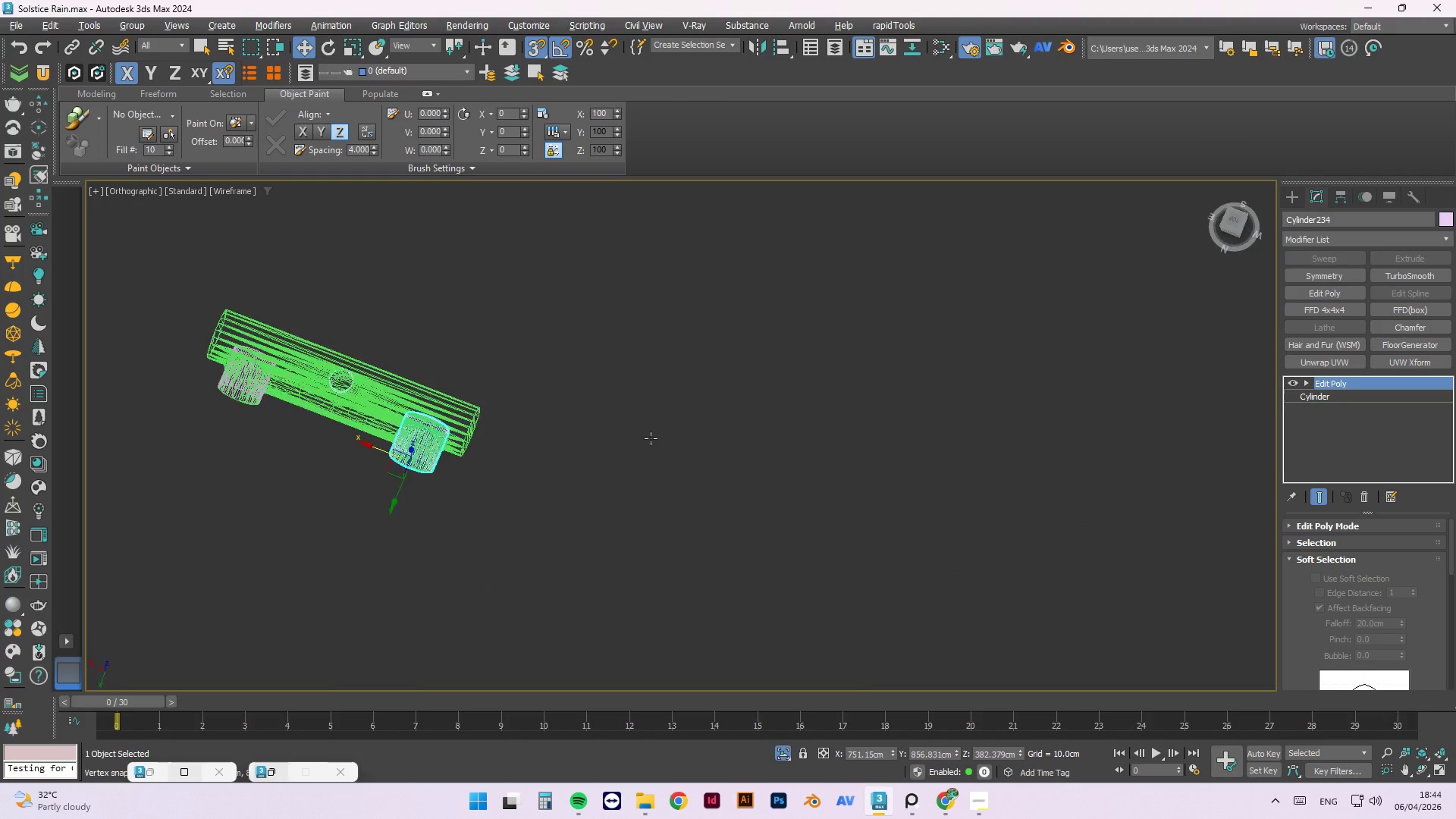 
hold_key(key=AltLeft, duration=1.52)
 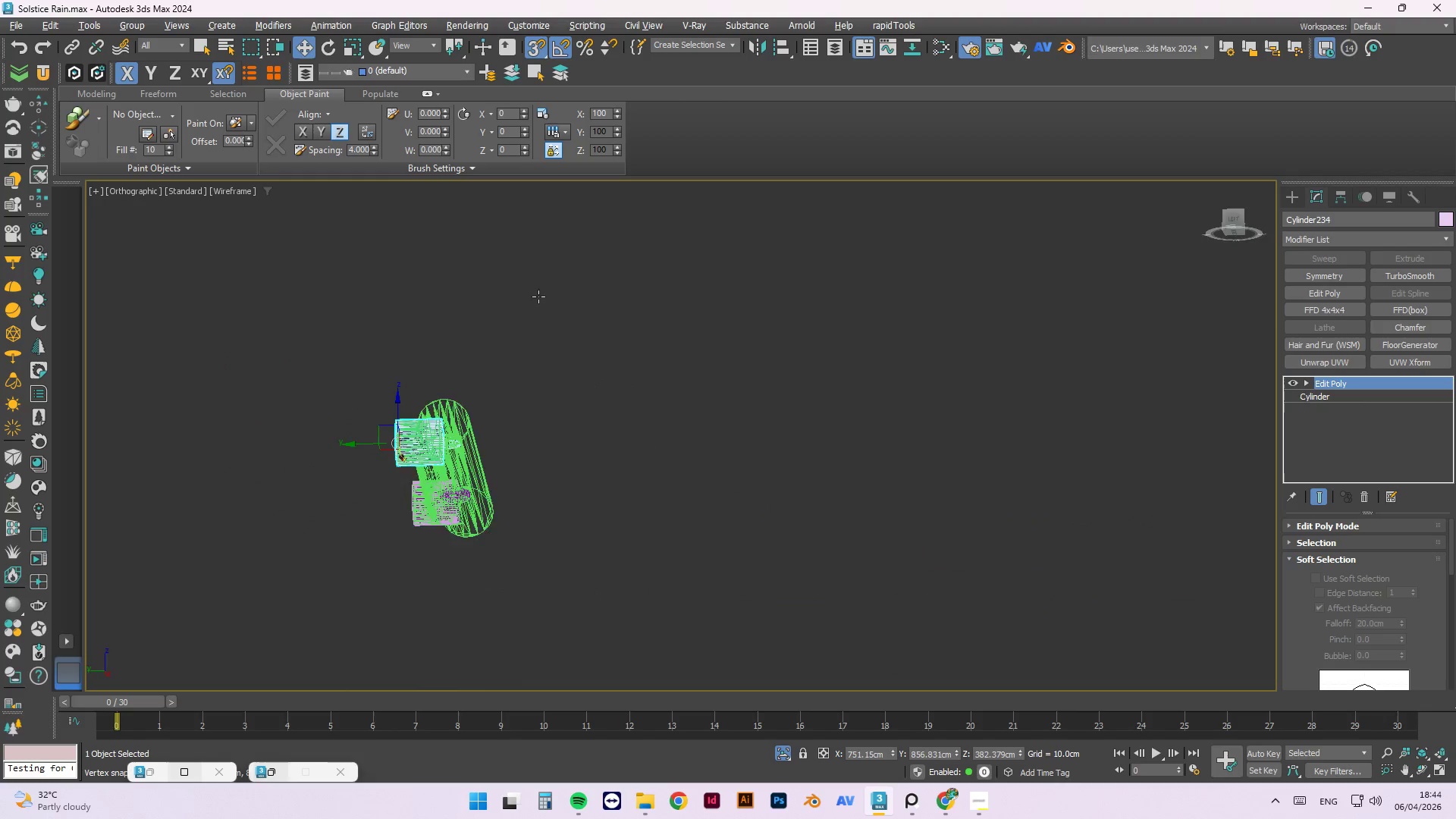 
hold_key(key=AltLeft, duration=1.51)
 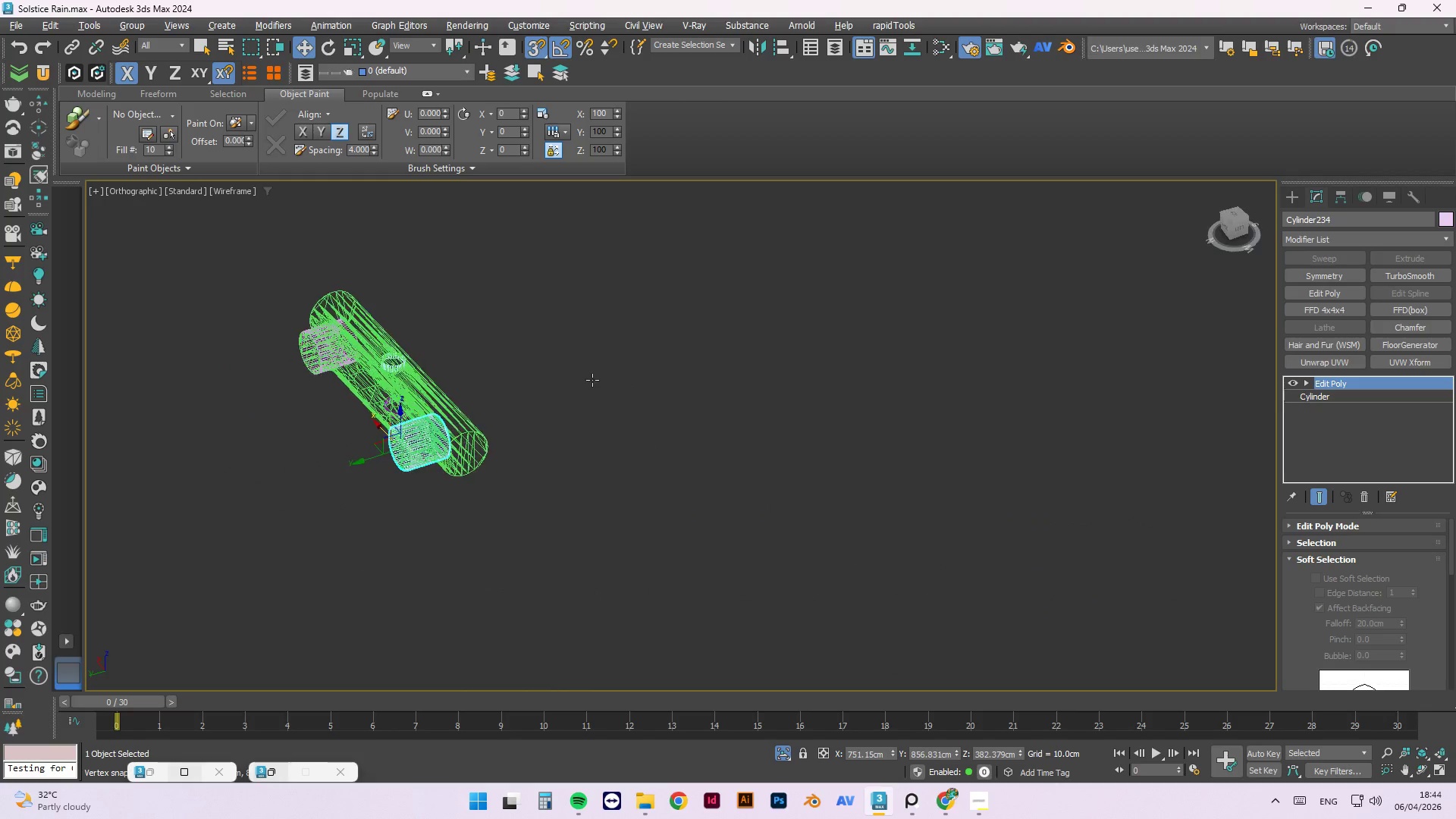 
hold_key(key=AltLeft, duration=1.52)
 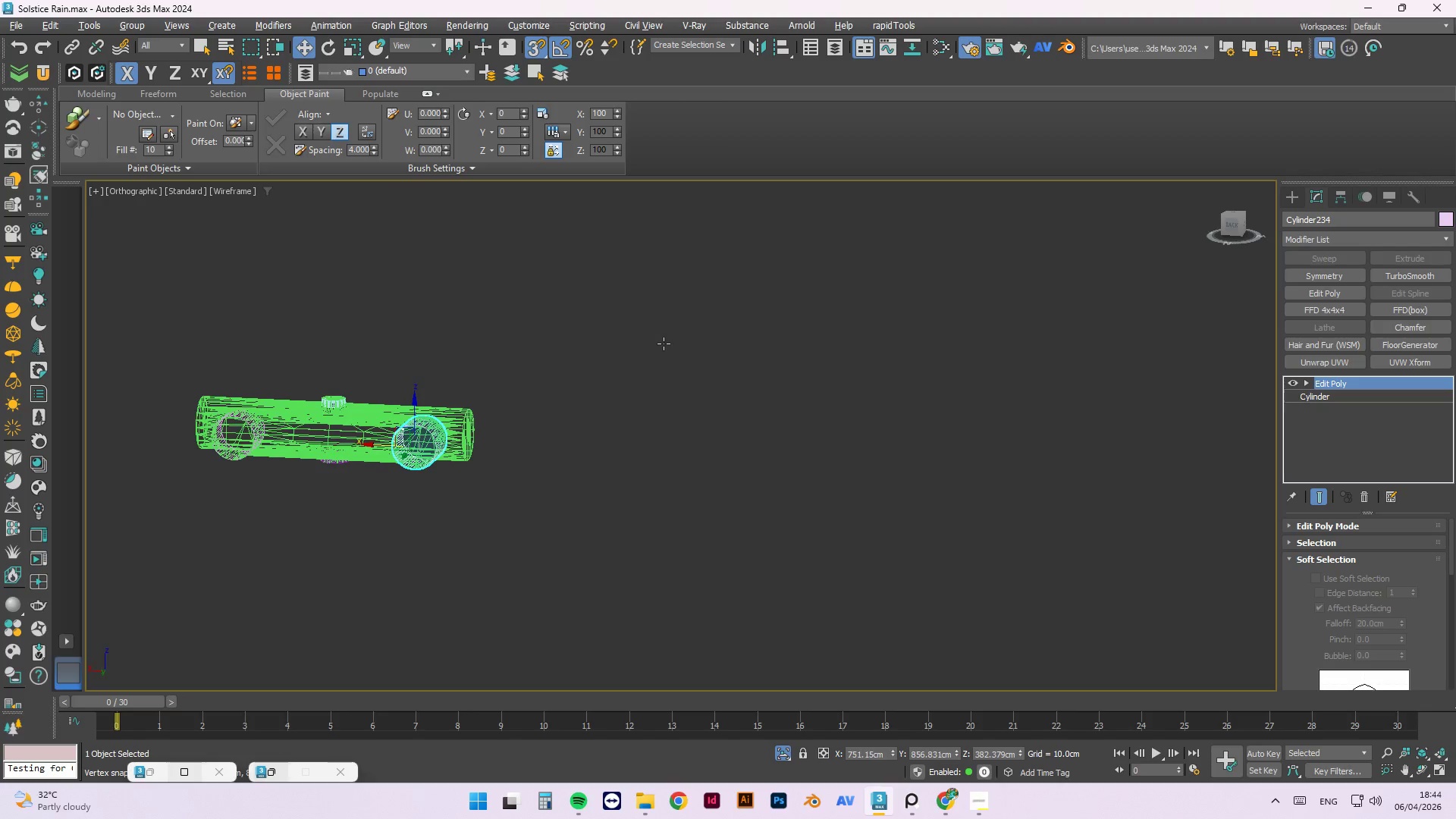 
hold_key(key=AltLeft, duration=1.51)
 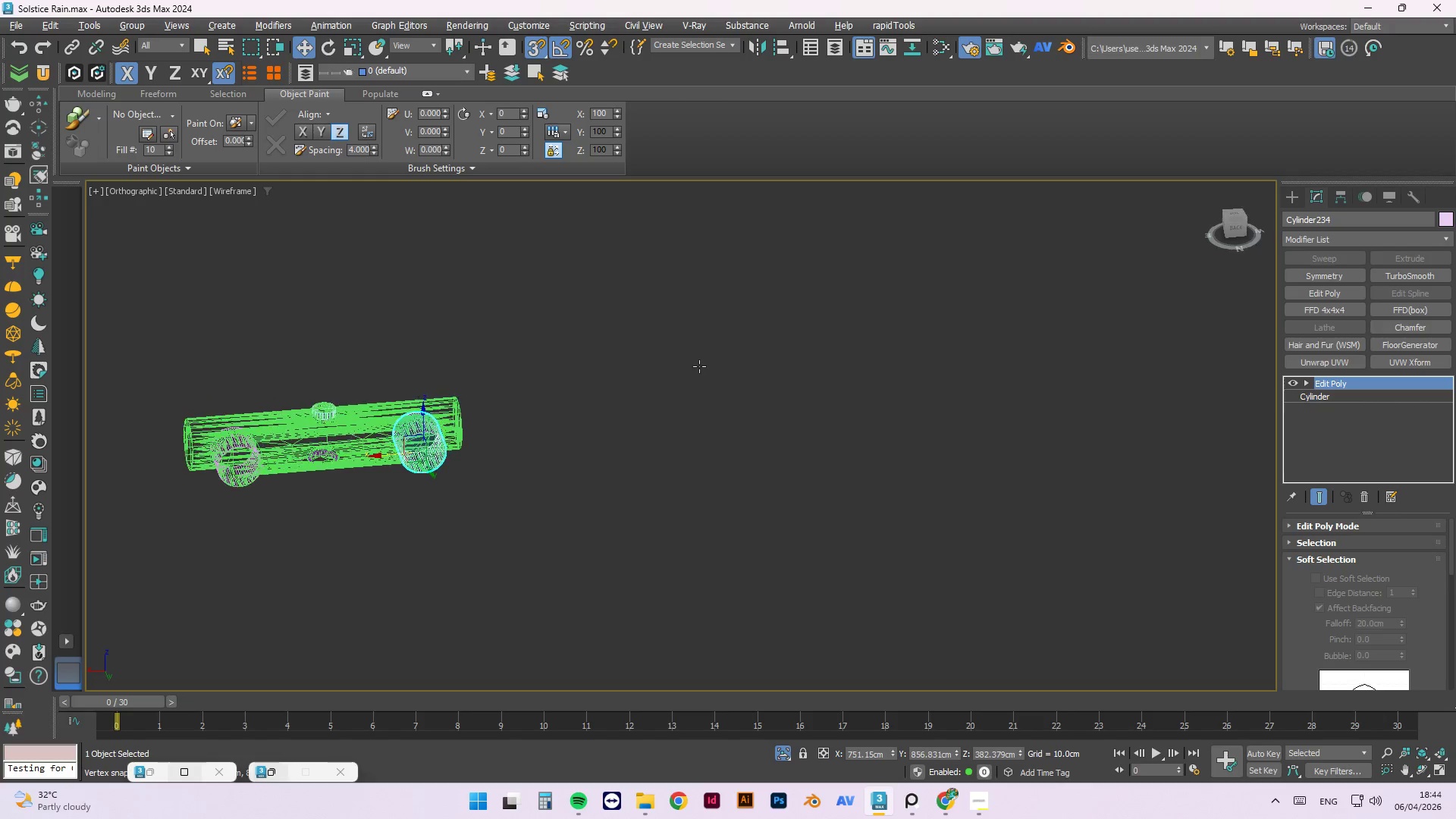 
hold_key(key=AltLeft, duration=1.52)
 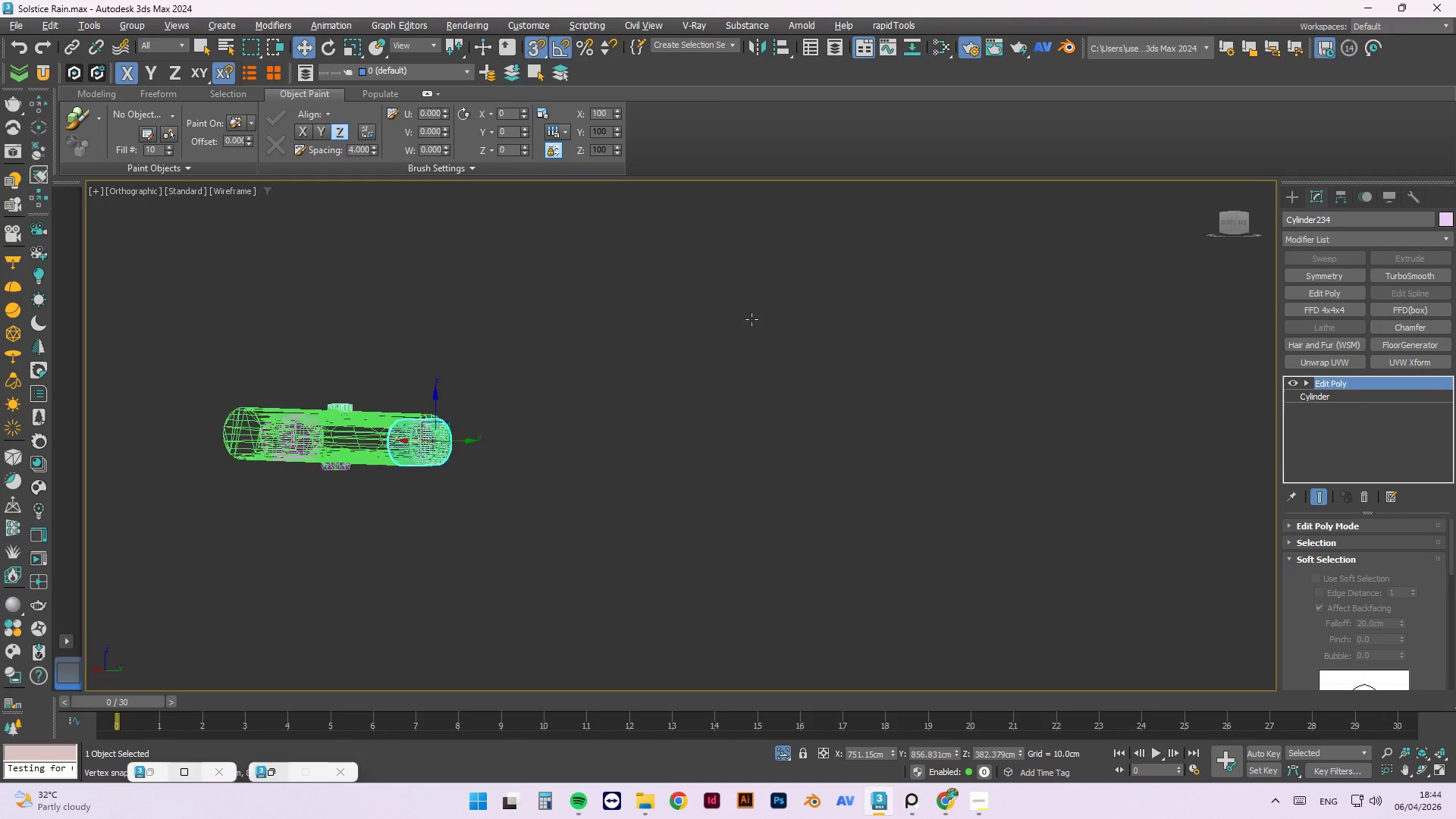 
hold_key(key=AltLeft, duration=1.52)
 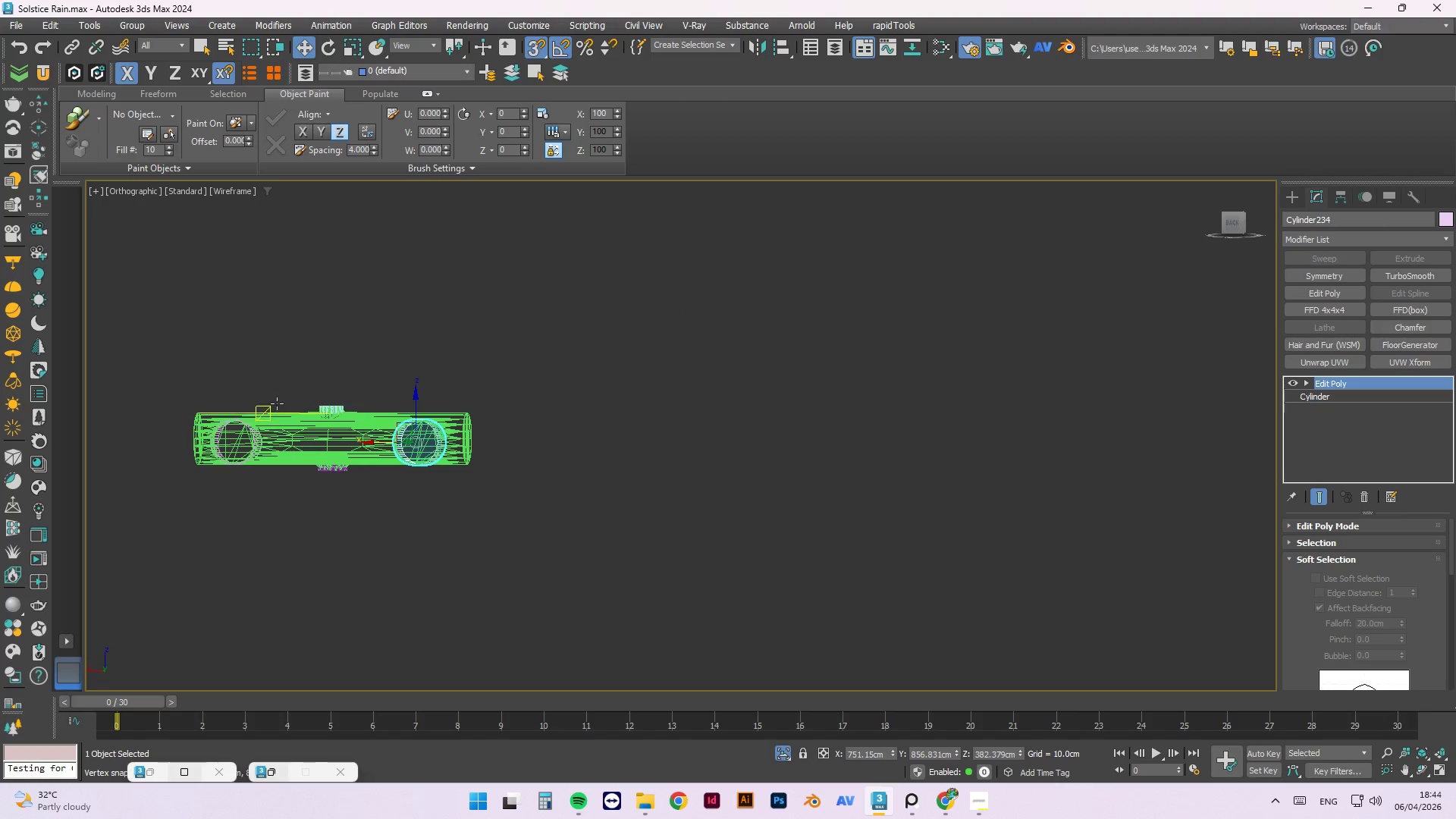 
scroll: coordinate [708, 498], scroll_direction: up, amount: 3.0
 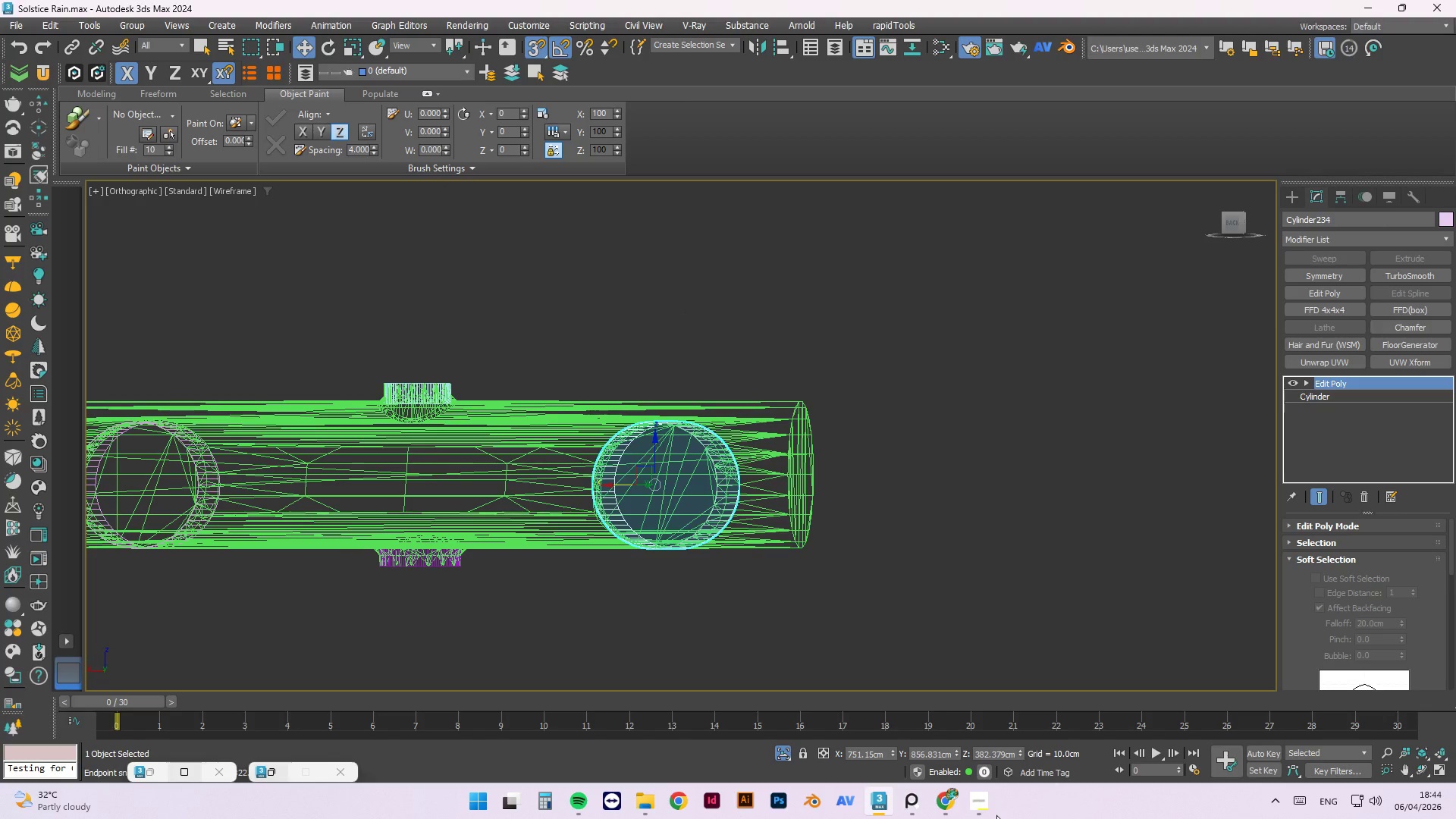 
double_click([987, 811])